 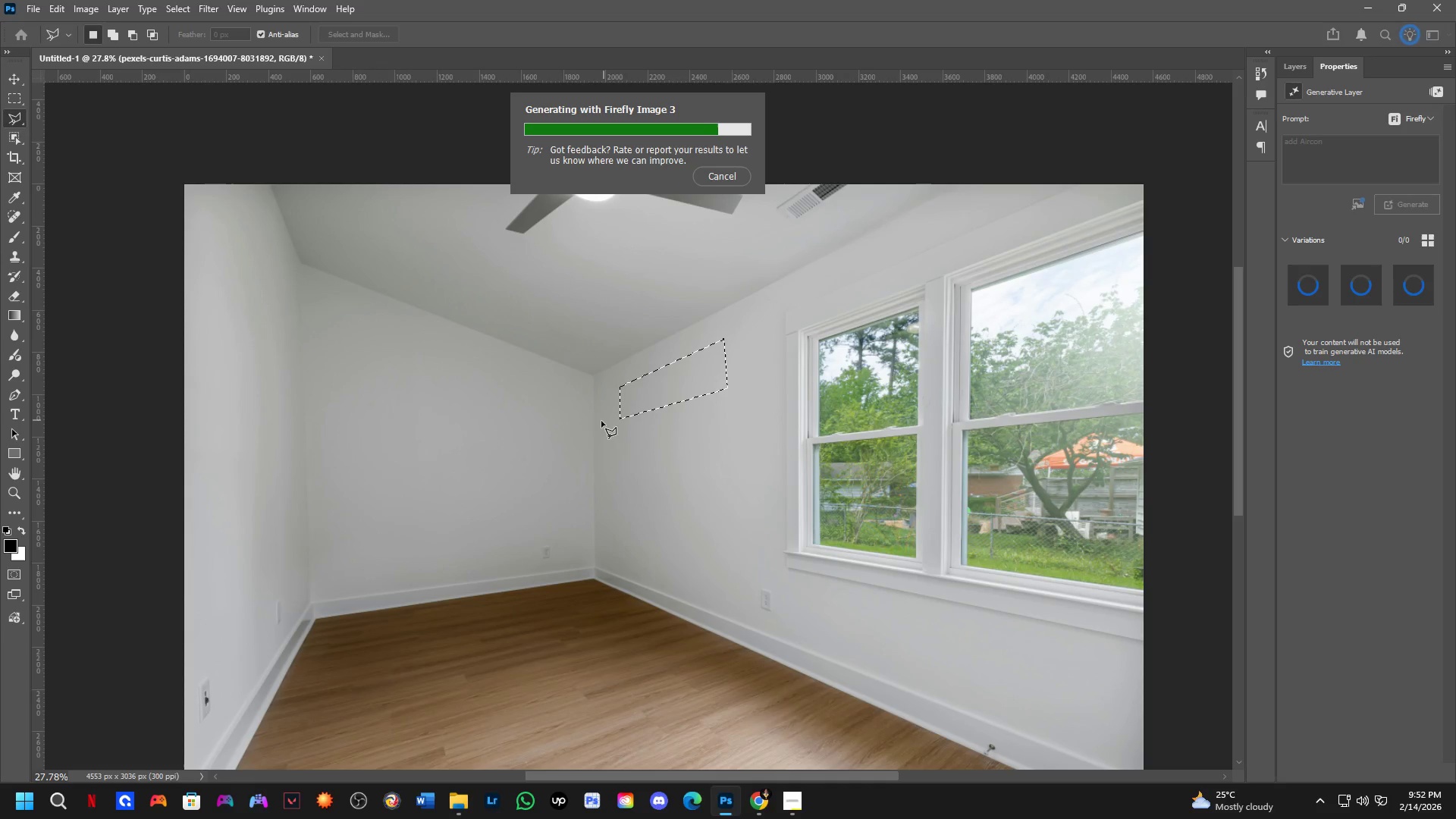 
scroll: coordinate [703, 403], scroll_direction: up, amount: 4.0
 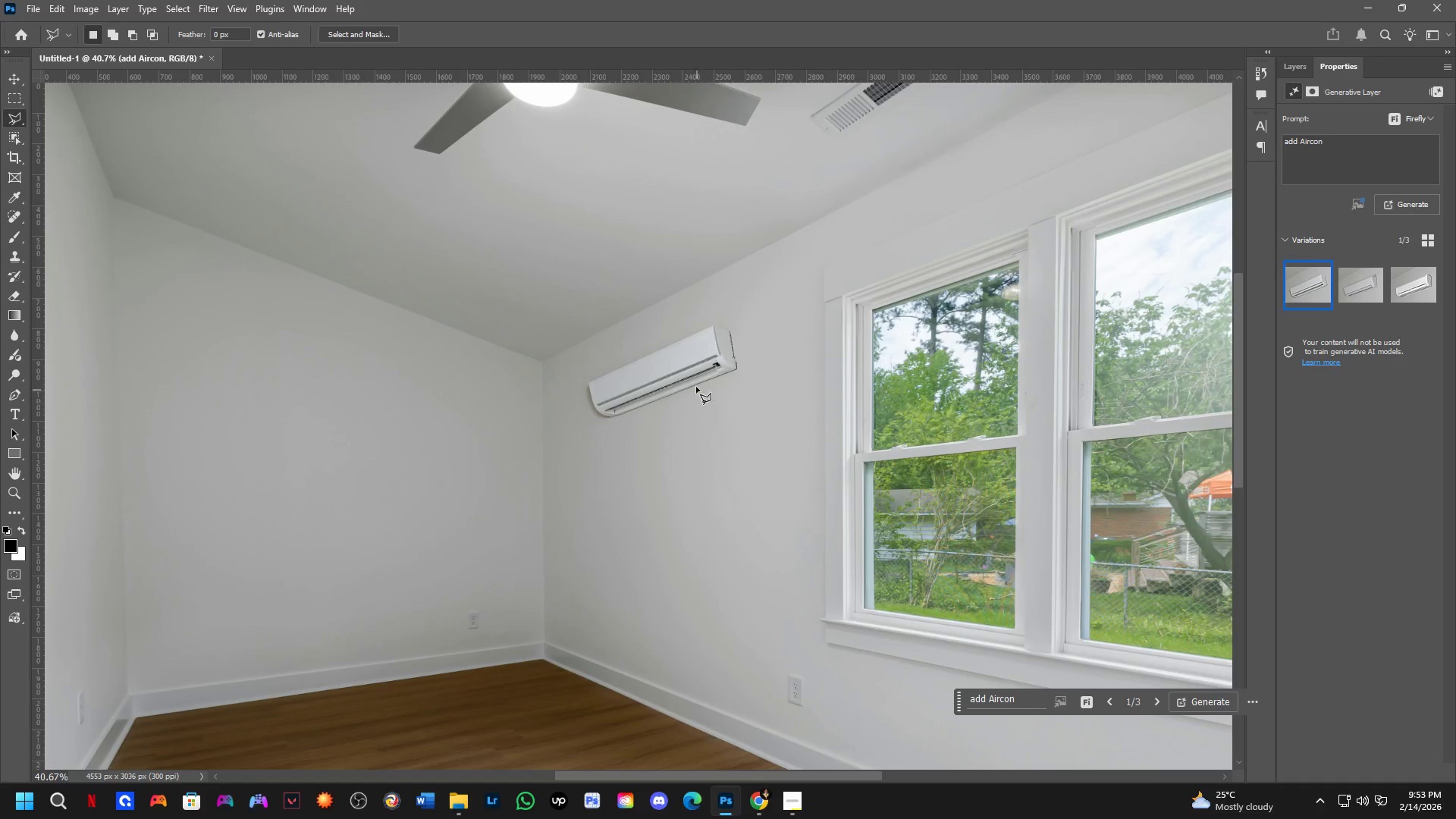 
key(Shift+ShiftLeft)
 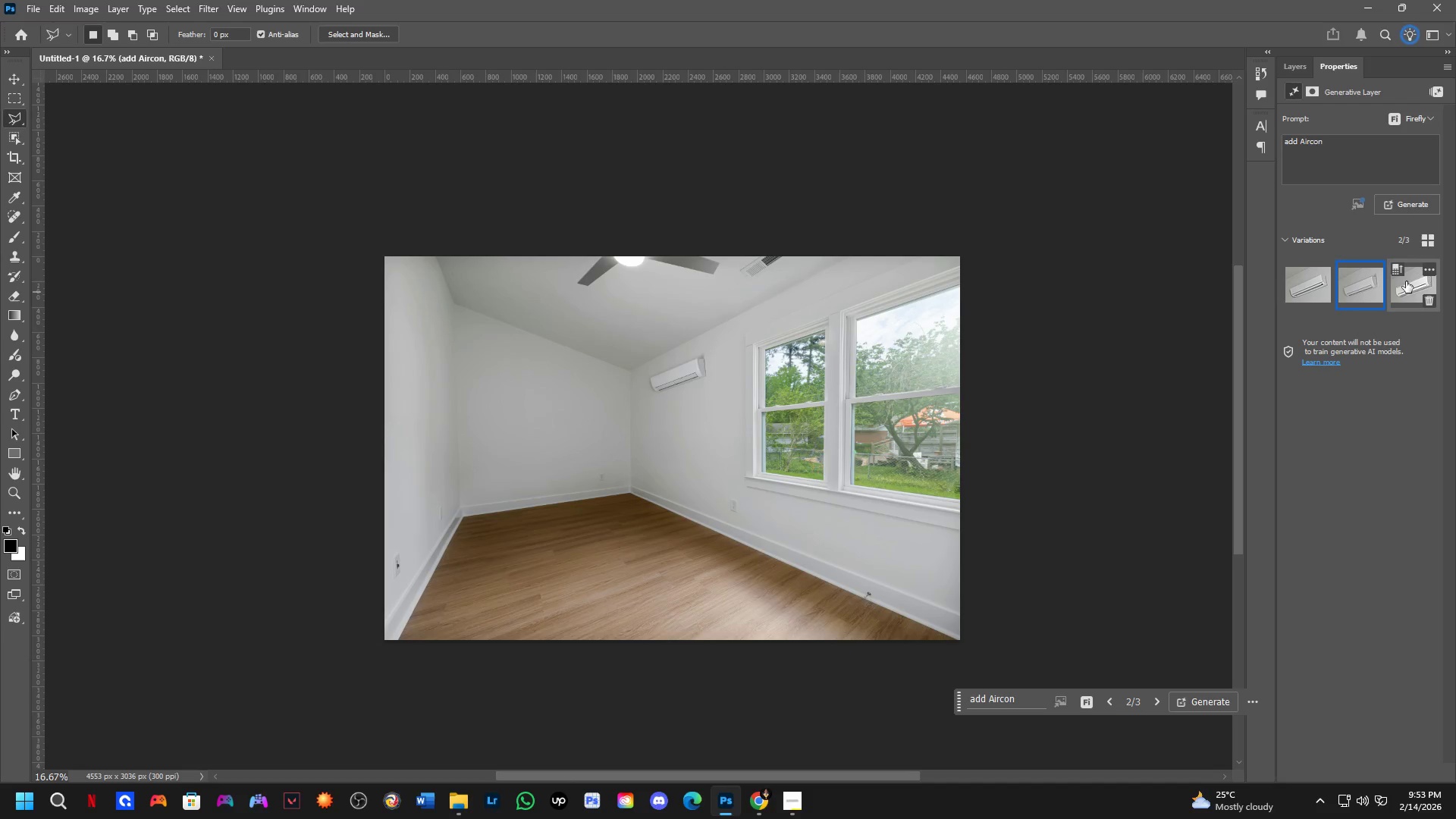 
scroll: coordinate [692, 378], scroll_direction: down, amount: 2.0
 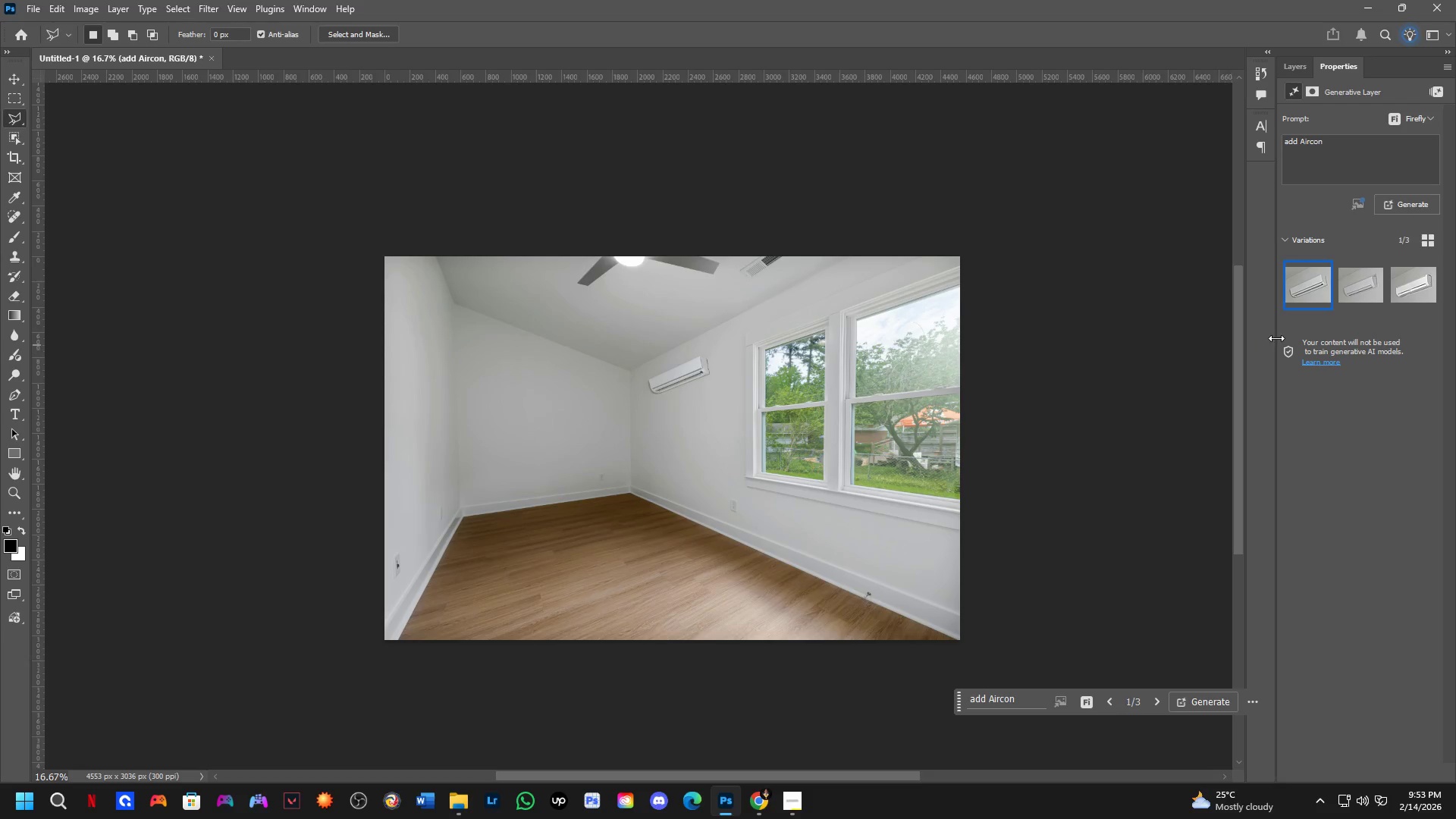 
left_click([1407, 287])
 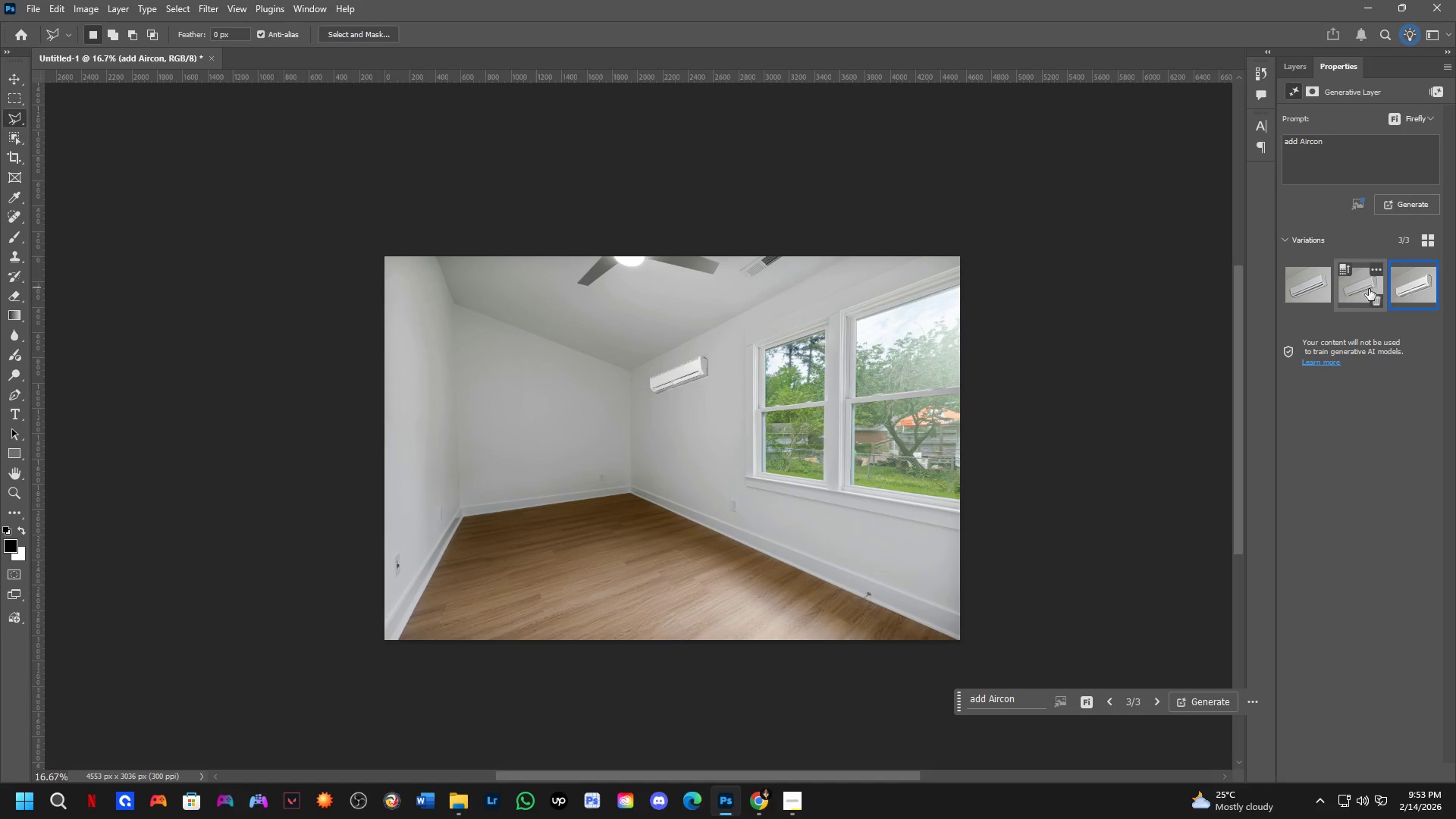 
left_click([1367, 287])
 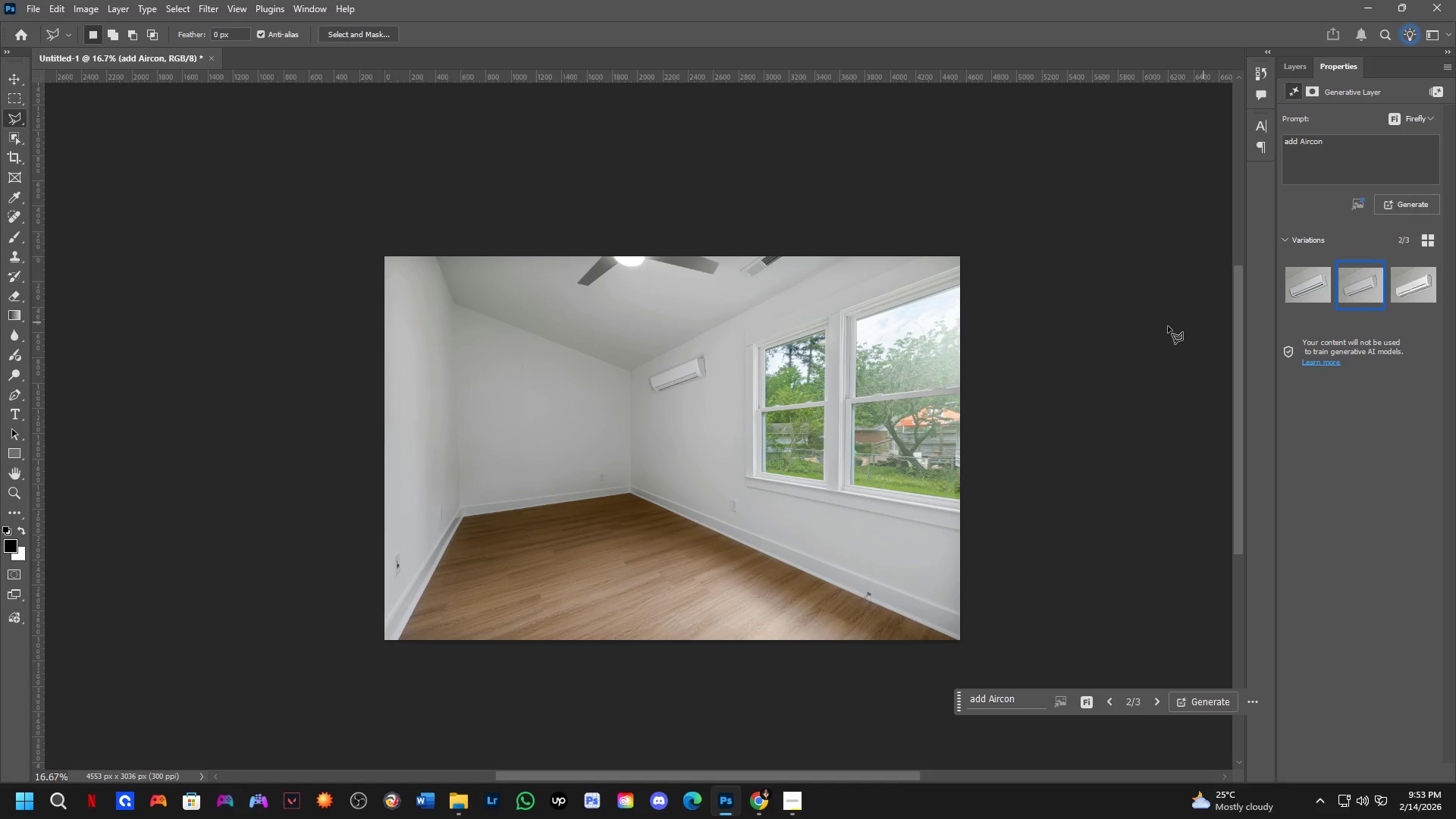 
key(Shift+ShiftLeft)
 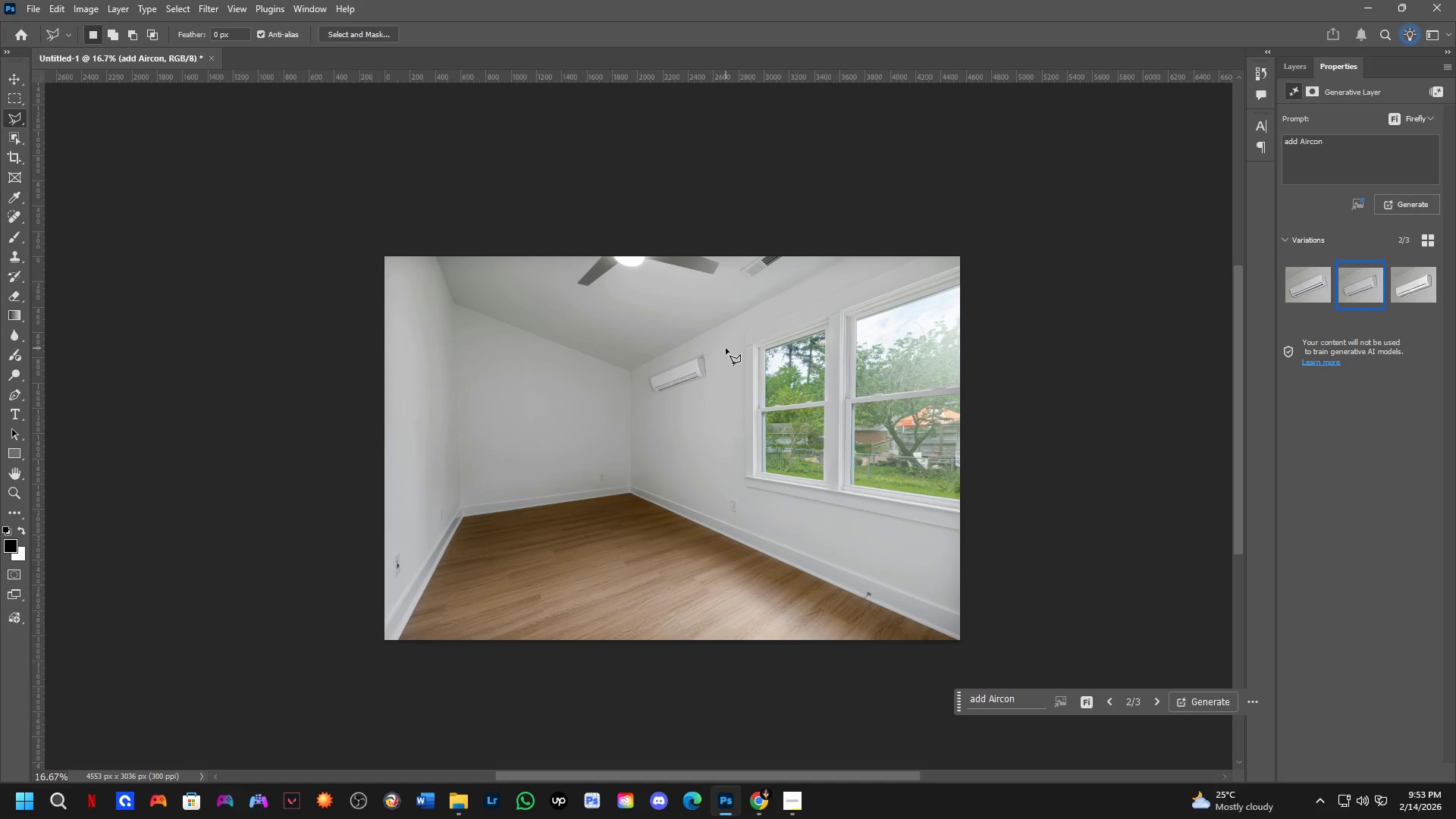 
hold_key(key=Space, duration=0.61)
 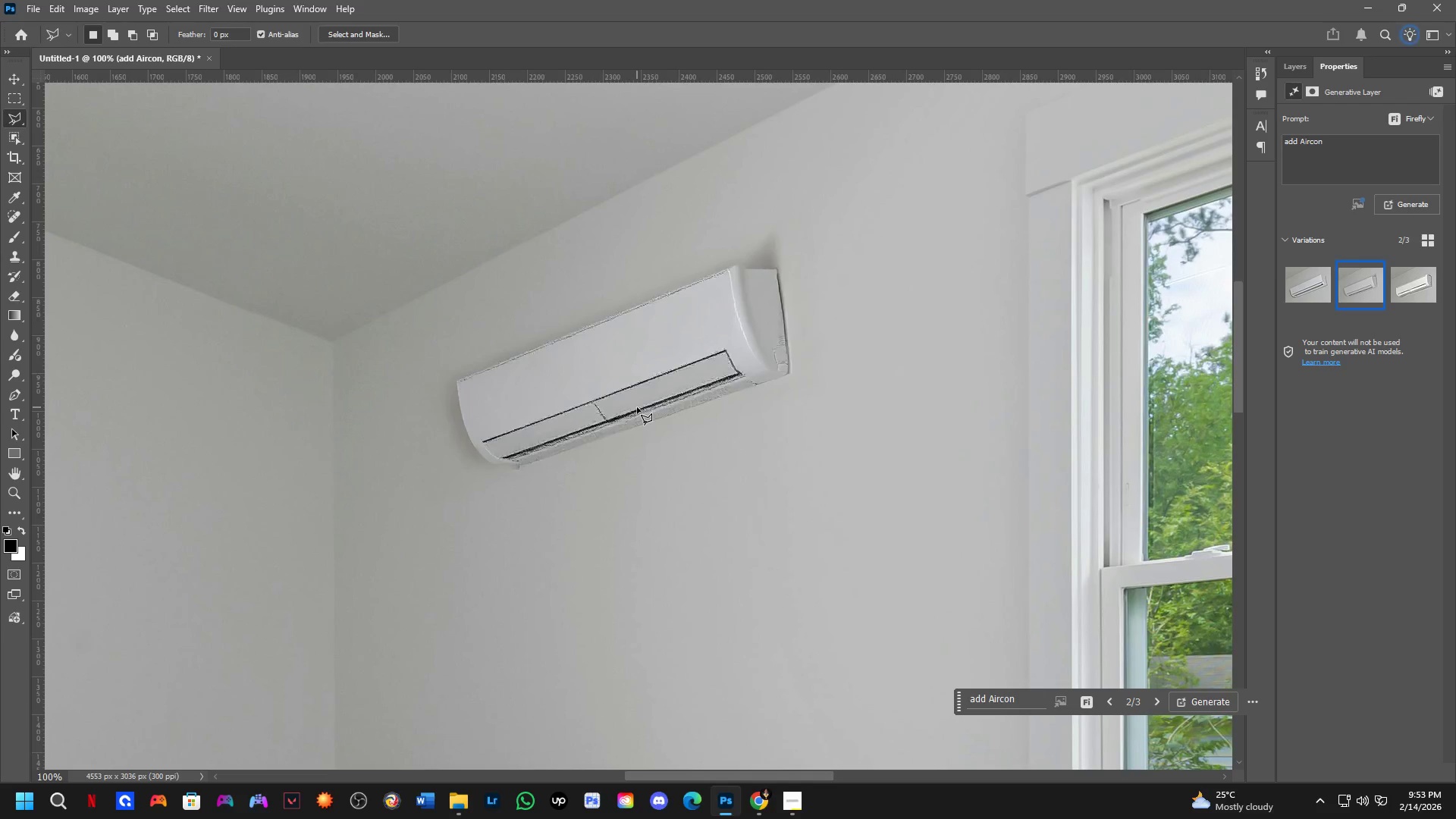 
left_click_drag(start_coordinate=[620, 468], to_coordinate=[647, 426])
 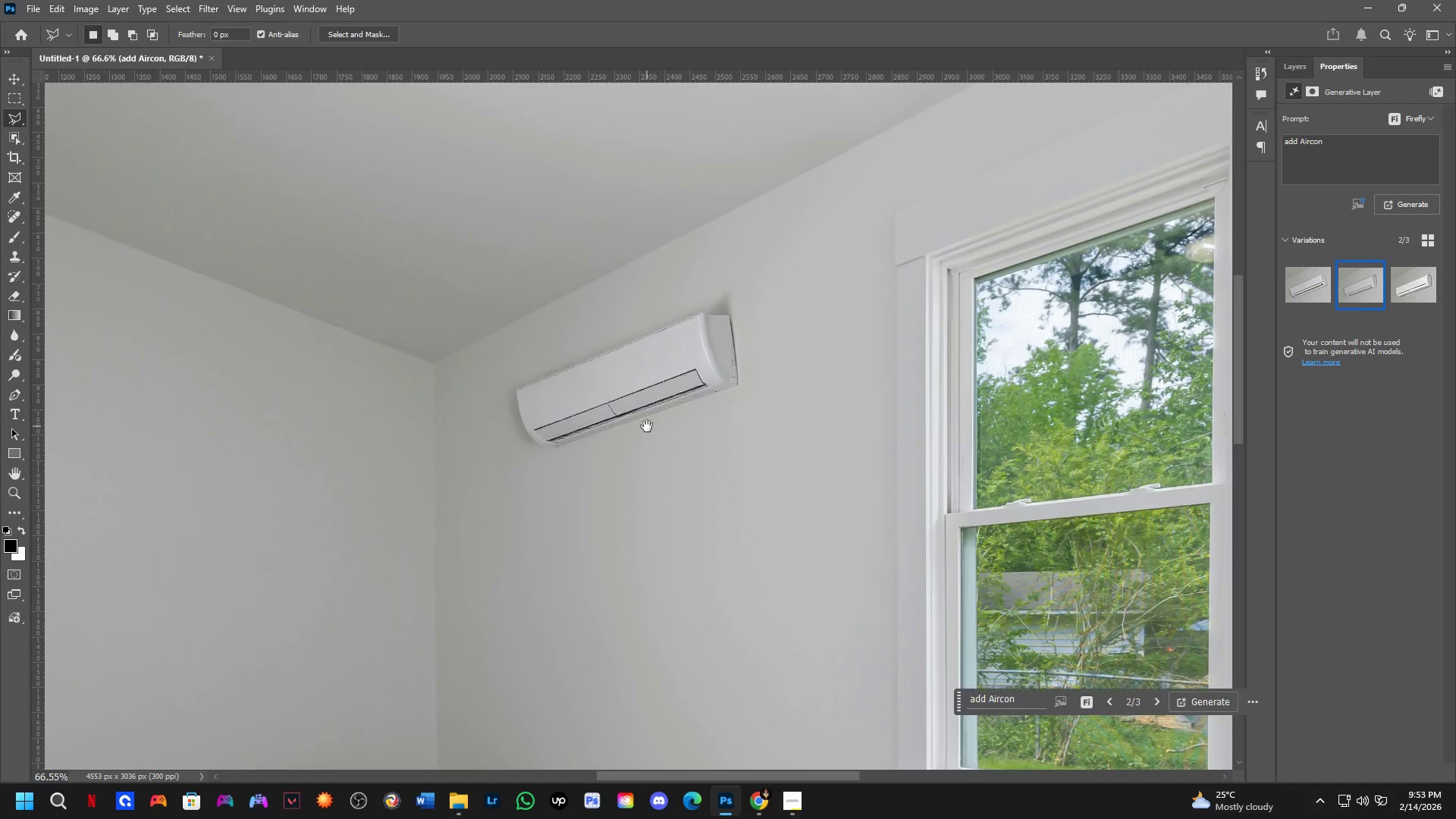 
scroll: coordinate [634, 418], scroll_direction: up, amount: 7.0
 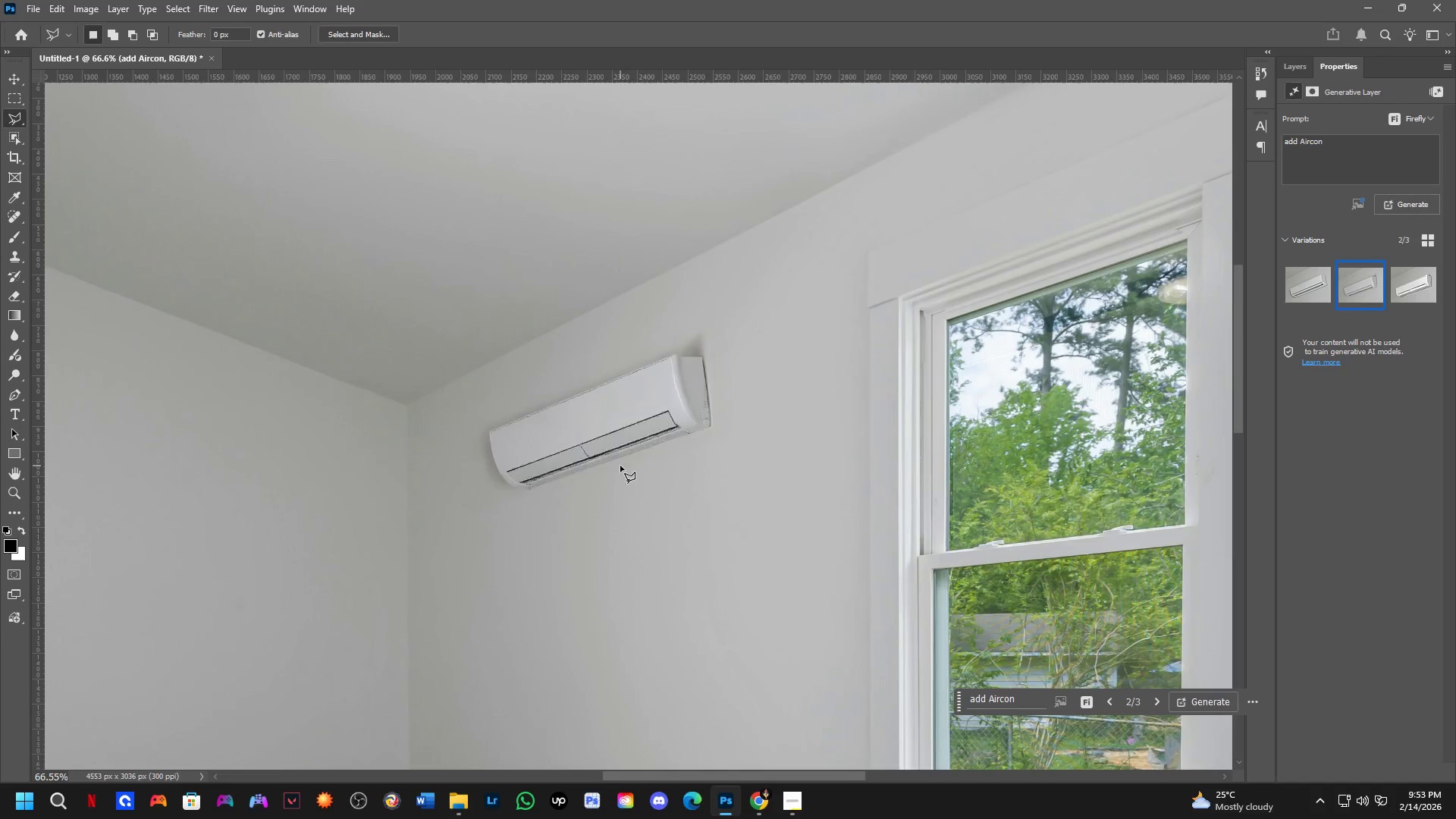 
key(Shift+ShiftLeft)
 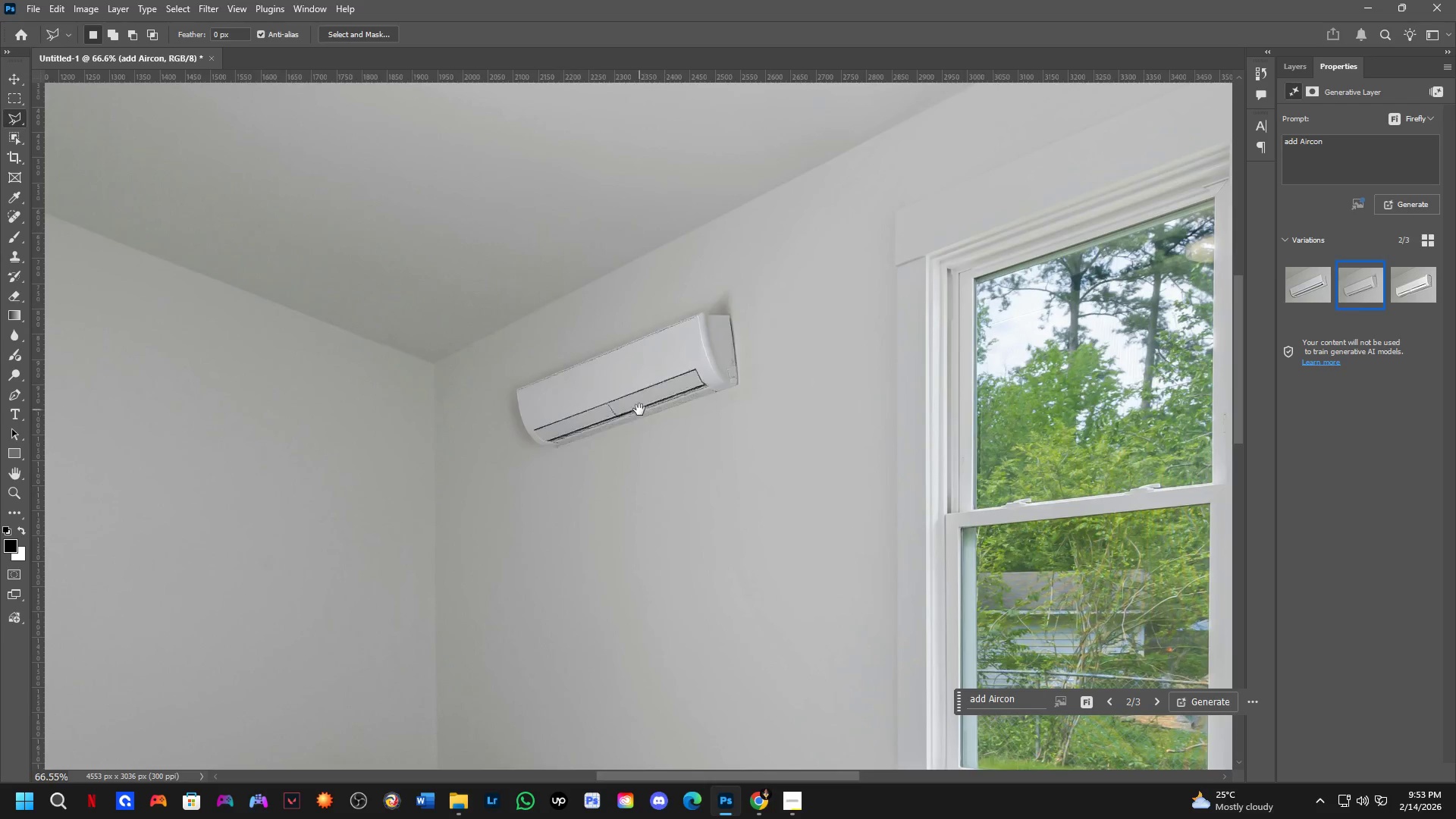 
scroll: coordinate [637, 407], scroll_direction: up, amount: 2.0
 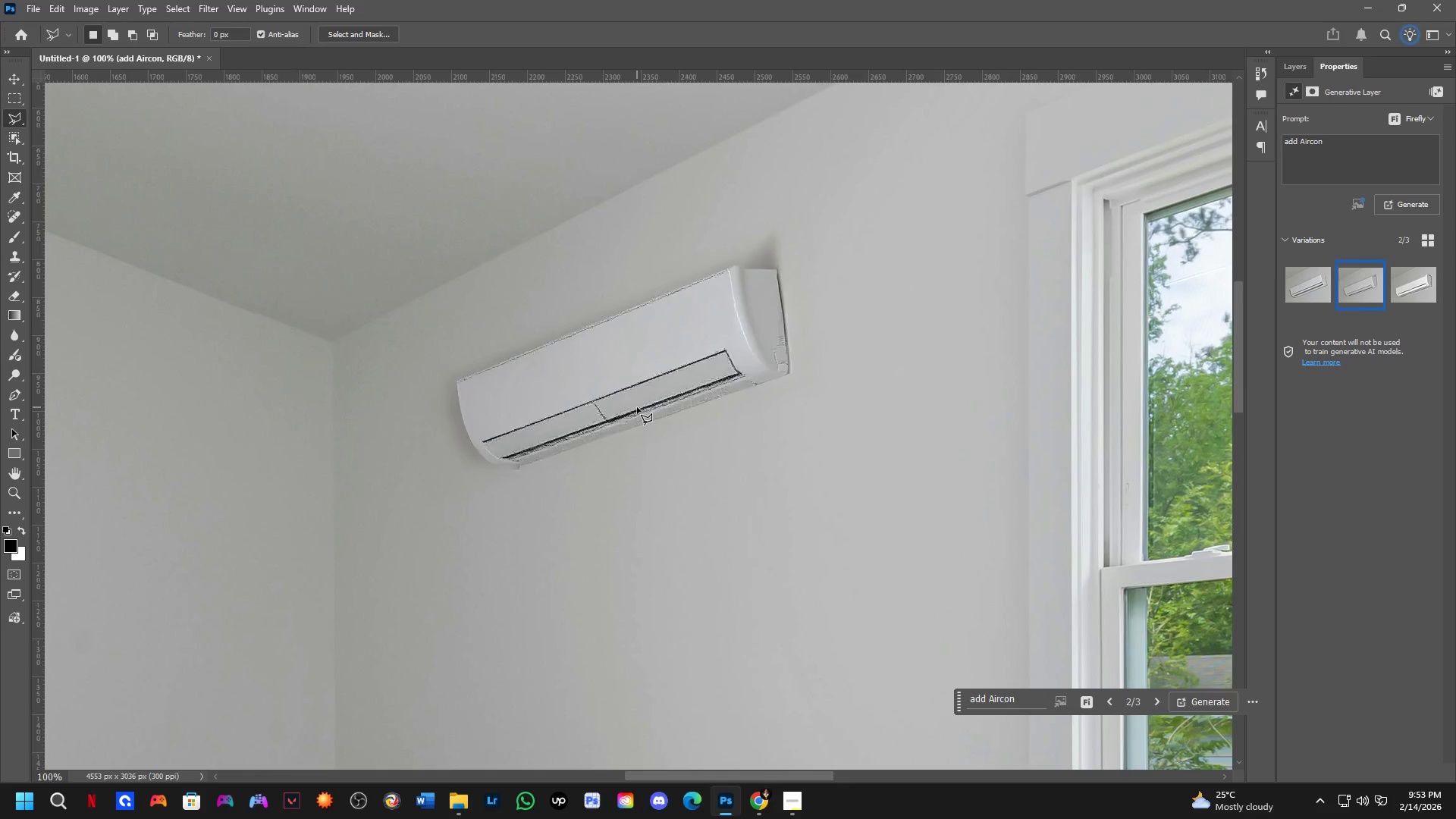 
key(Shift+ShiftLeft)
 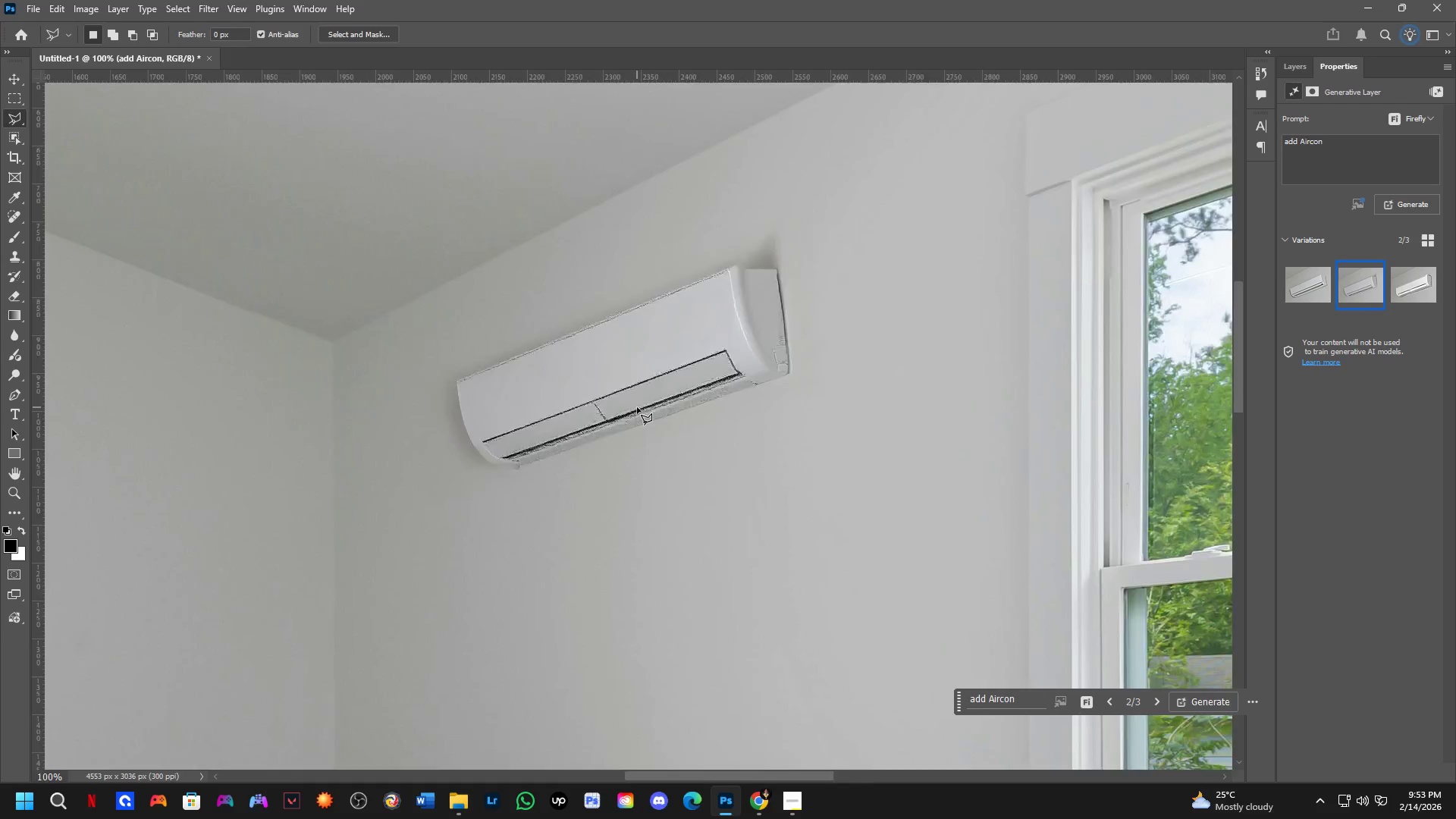 
hold_key(key=Space, duration=0.47)
 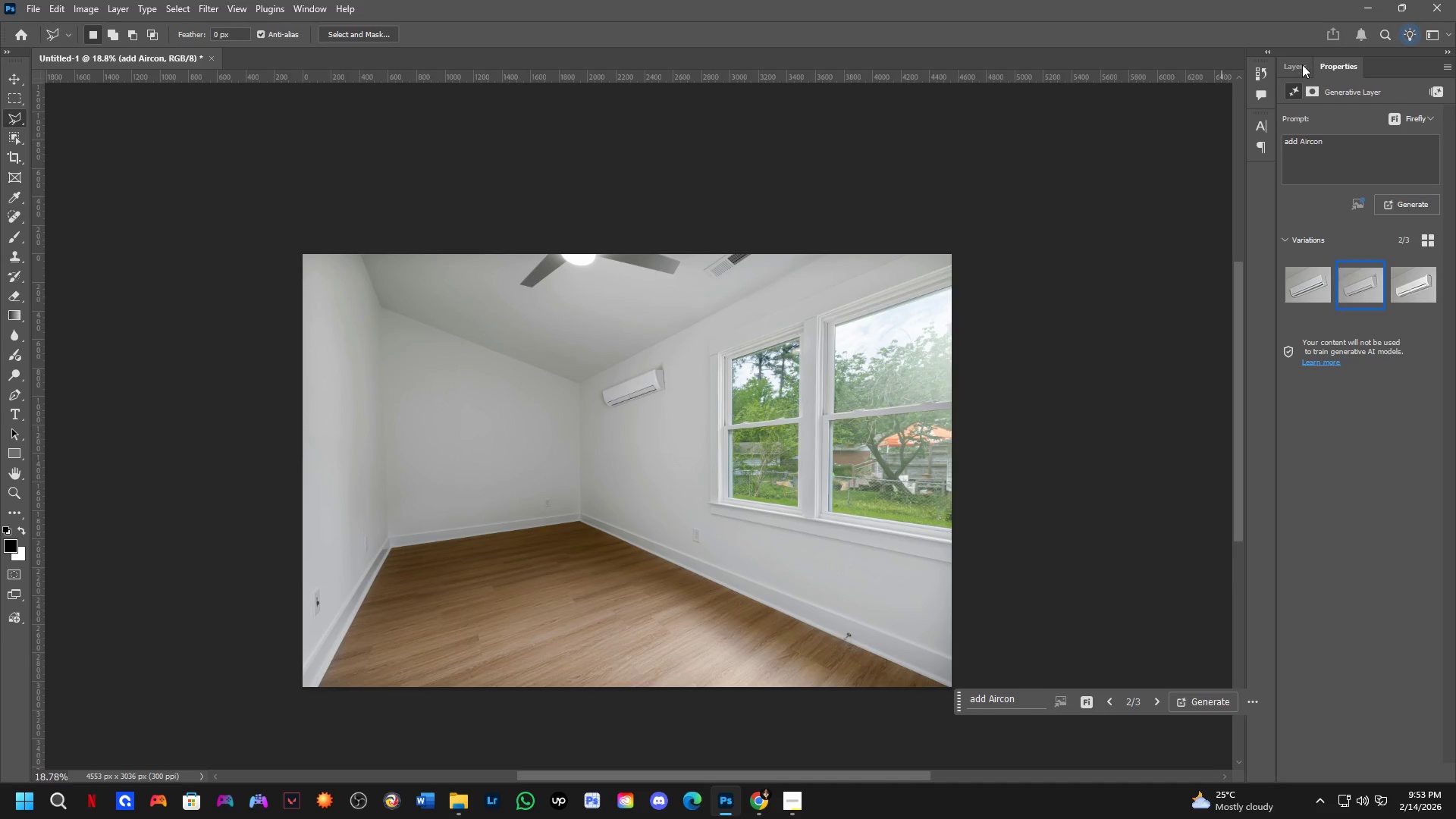 
left_click_drag(start_coordinate=[676, 466], to_coordinate=[676, 454])
 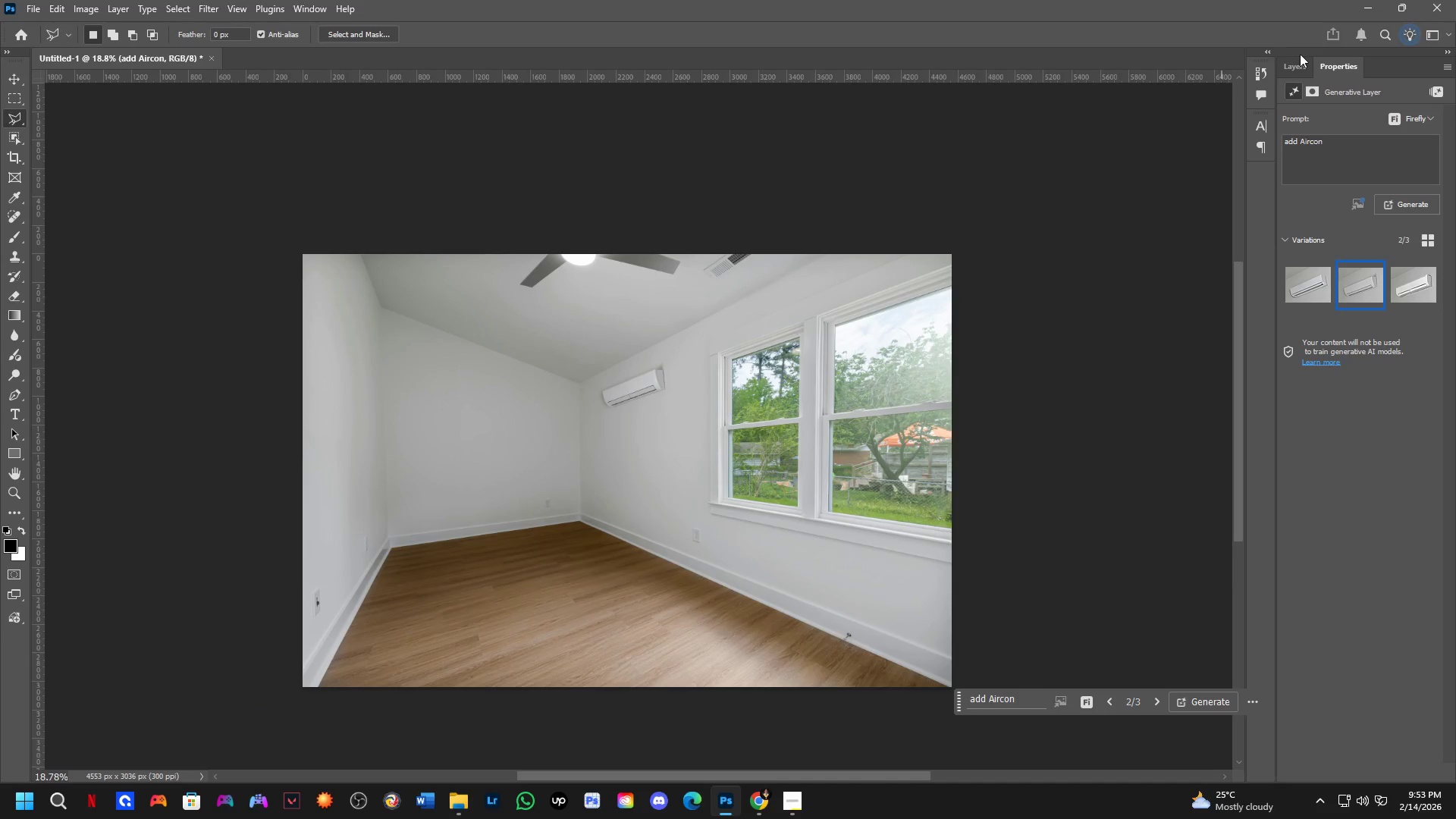 
scroll: coordinate [637, 407], scroll_direction: down, amount: 7.0
 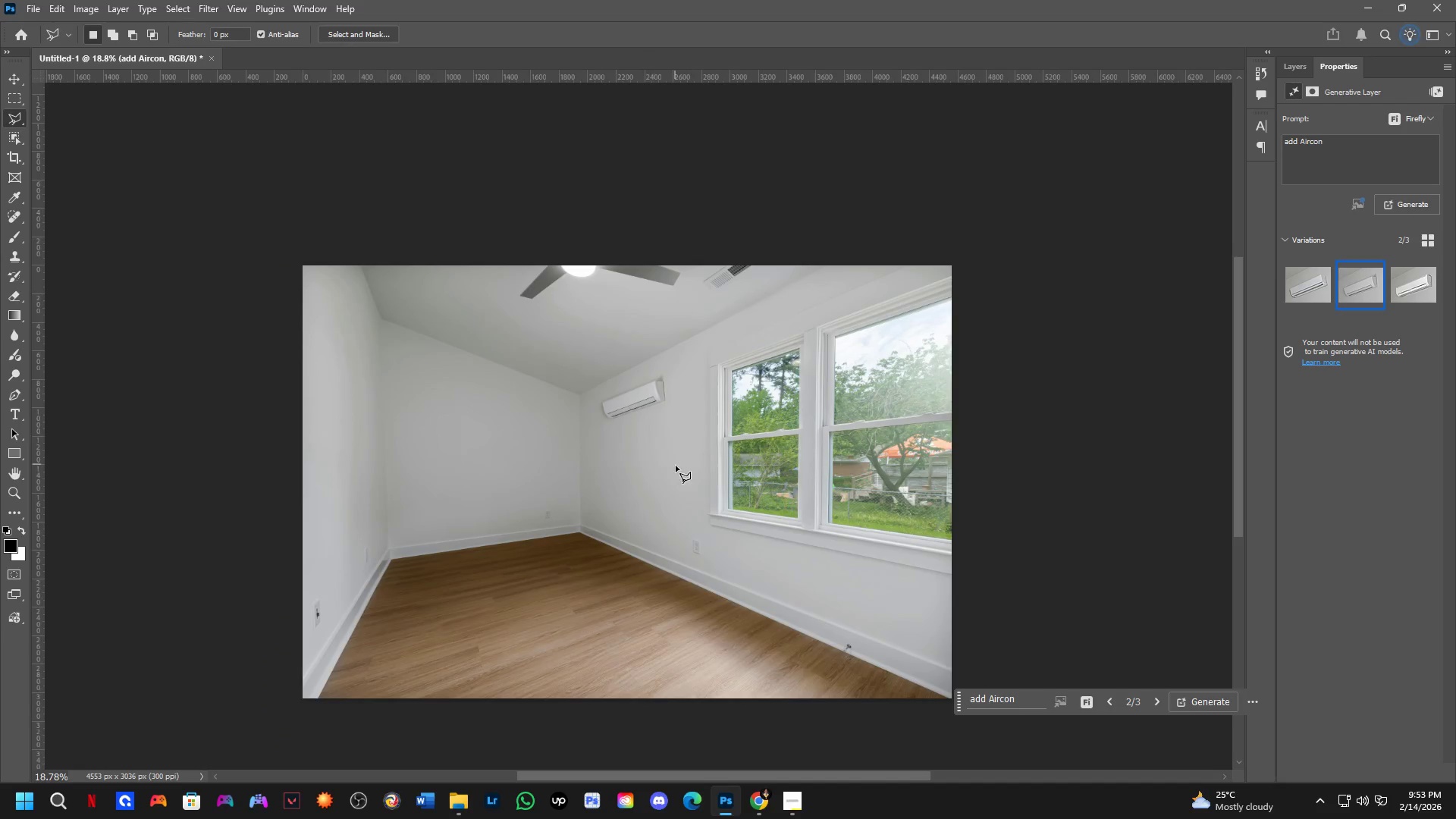 
left_click([1302, 64])
 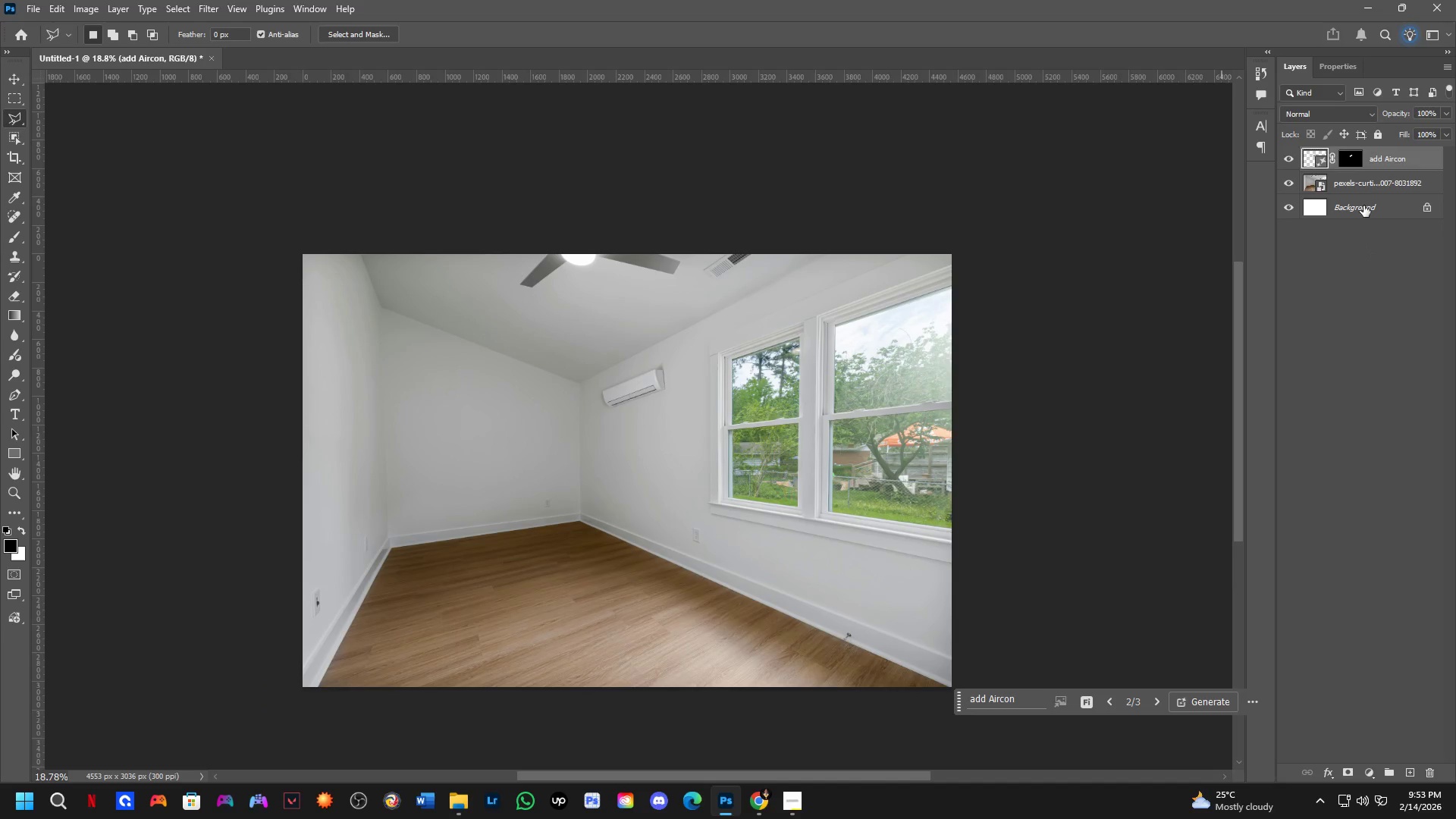 
left_click([1367, 184])
 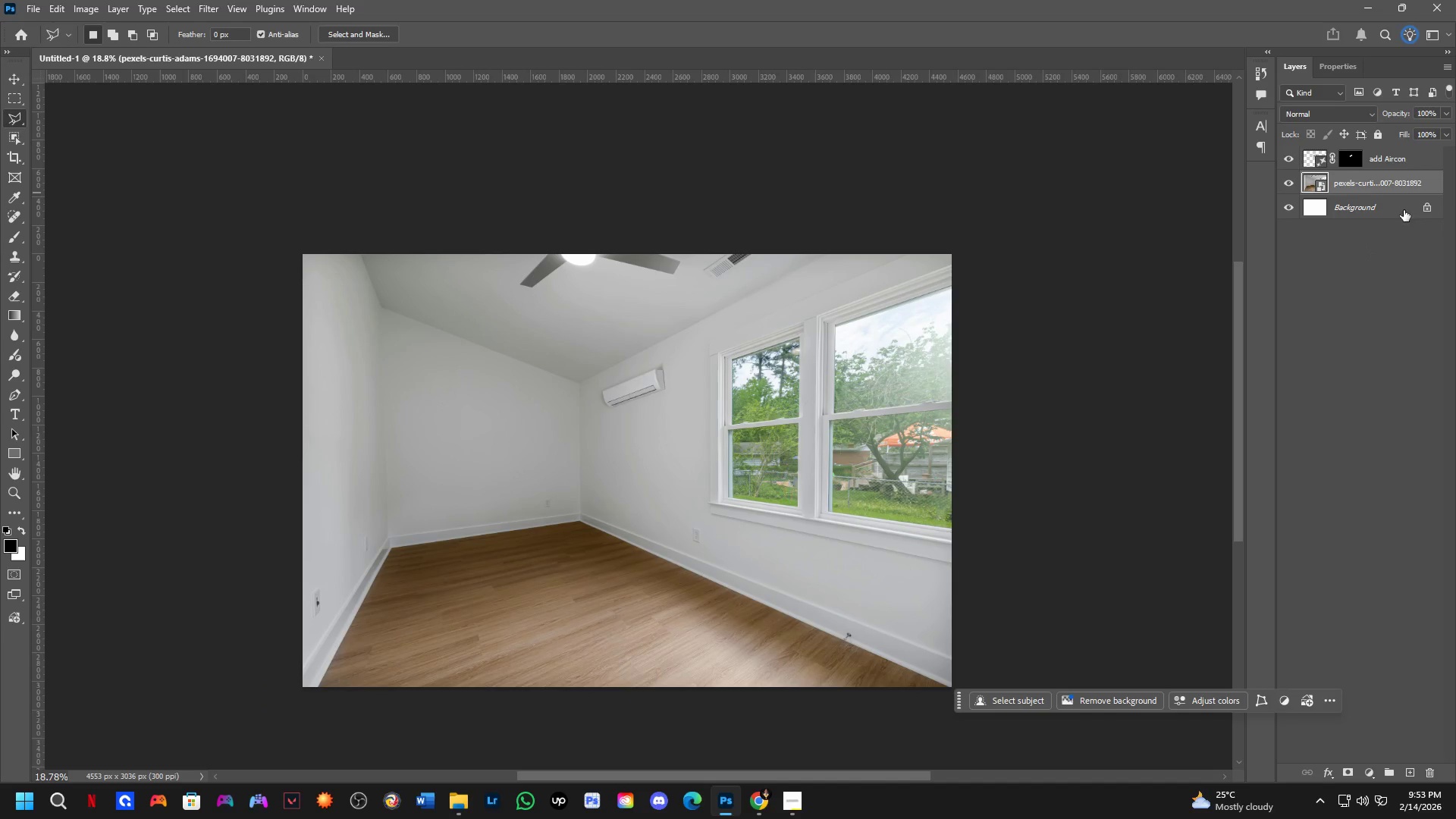 
left_click([1429, 205])
 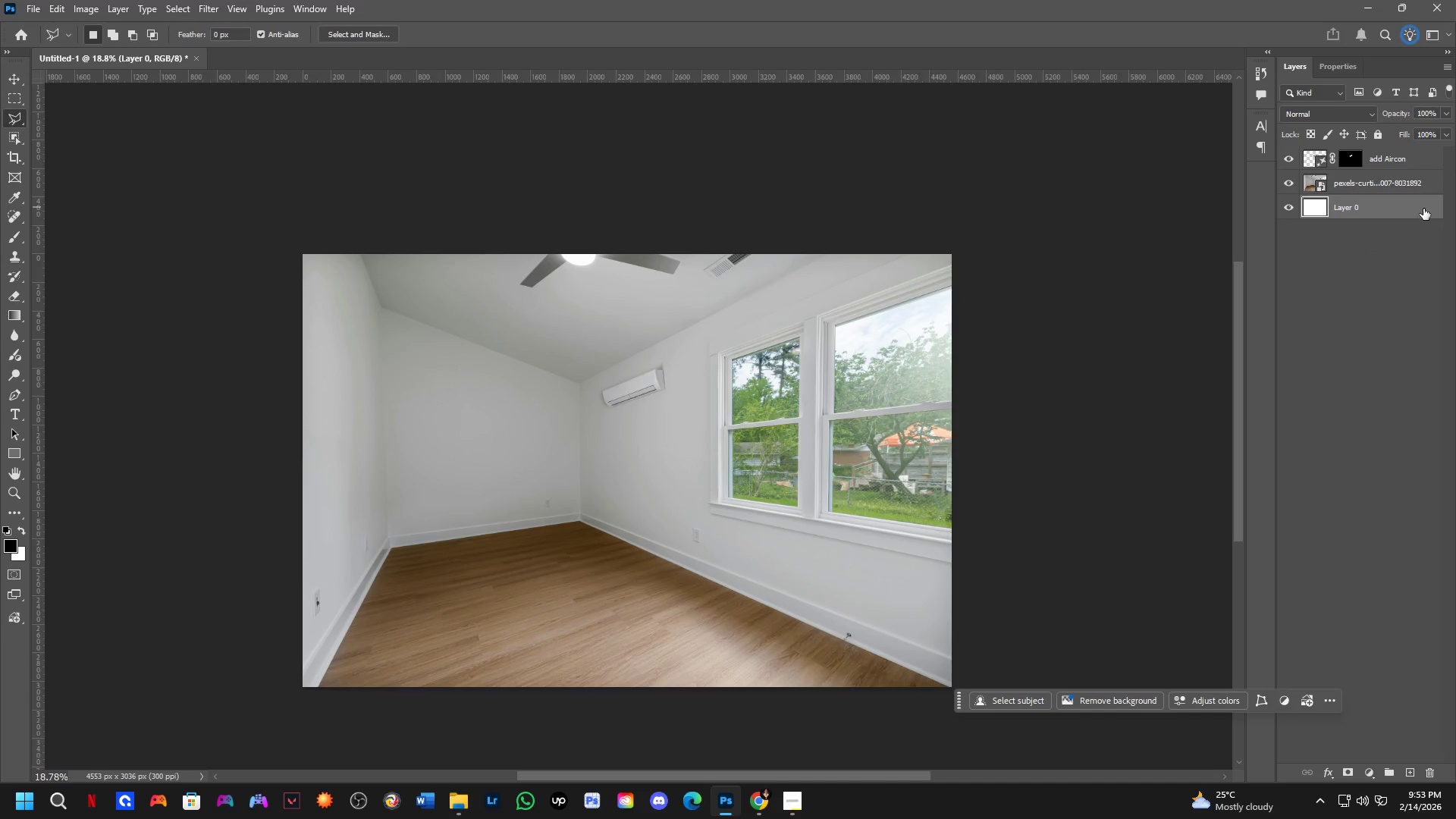 
key(Backspace)
 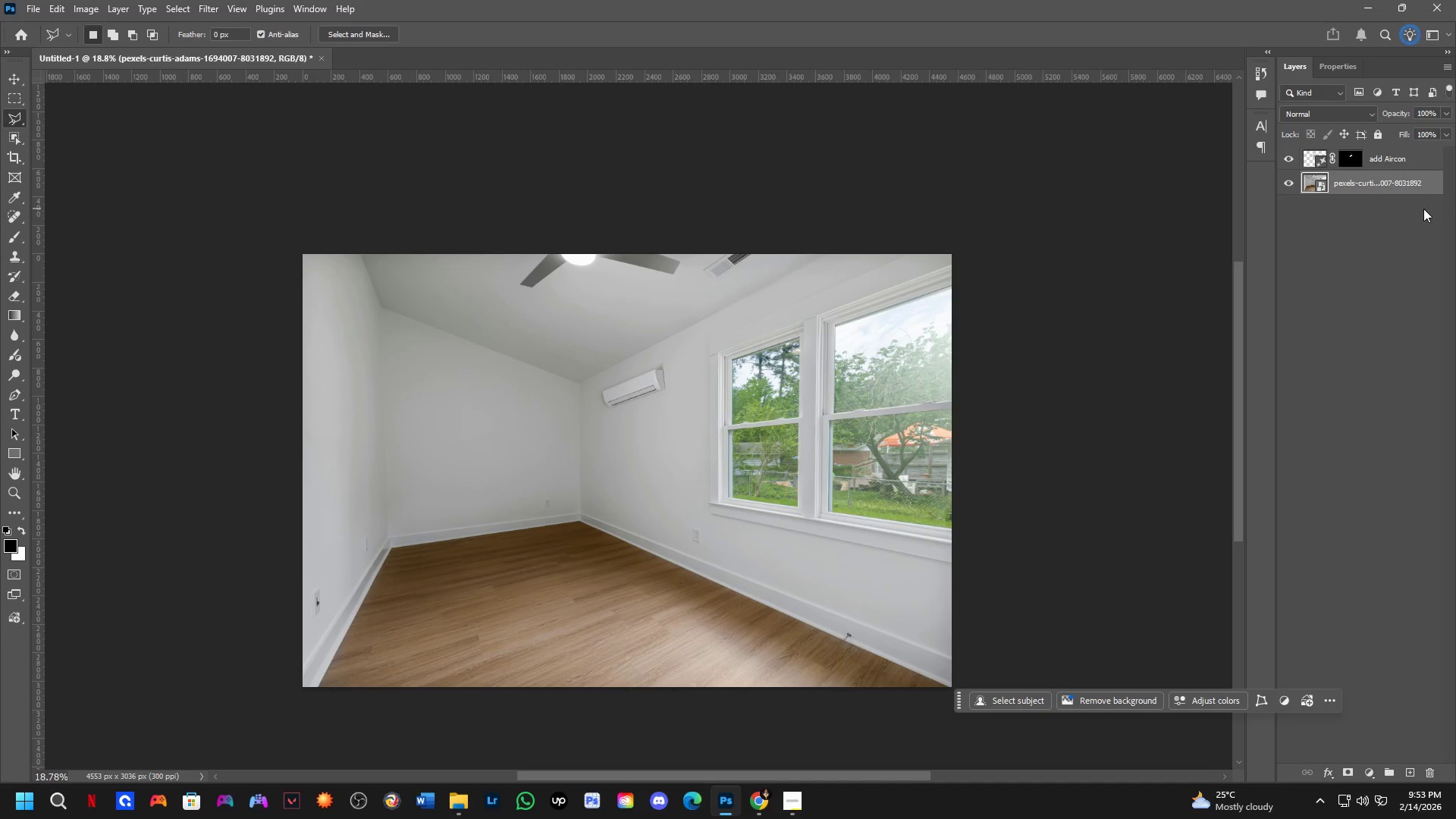 
key(Control+ControlLeft)
 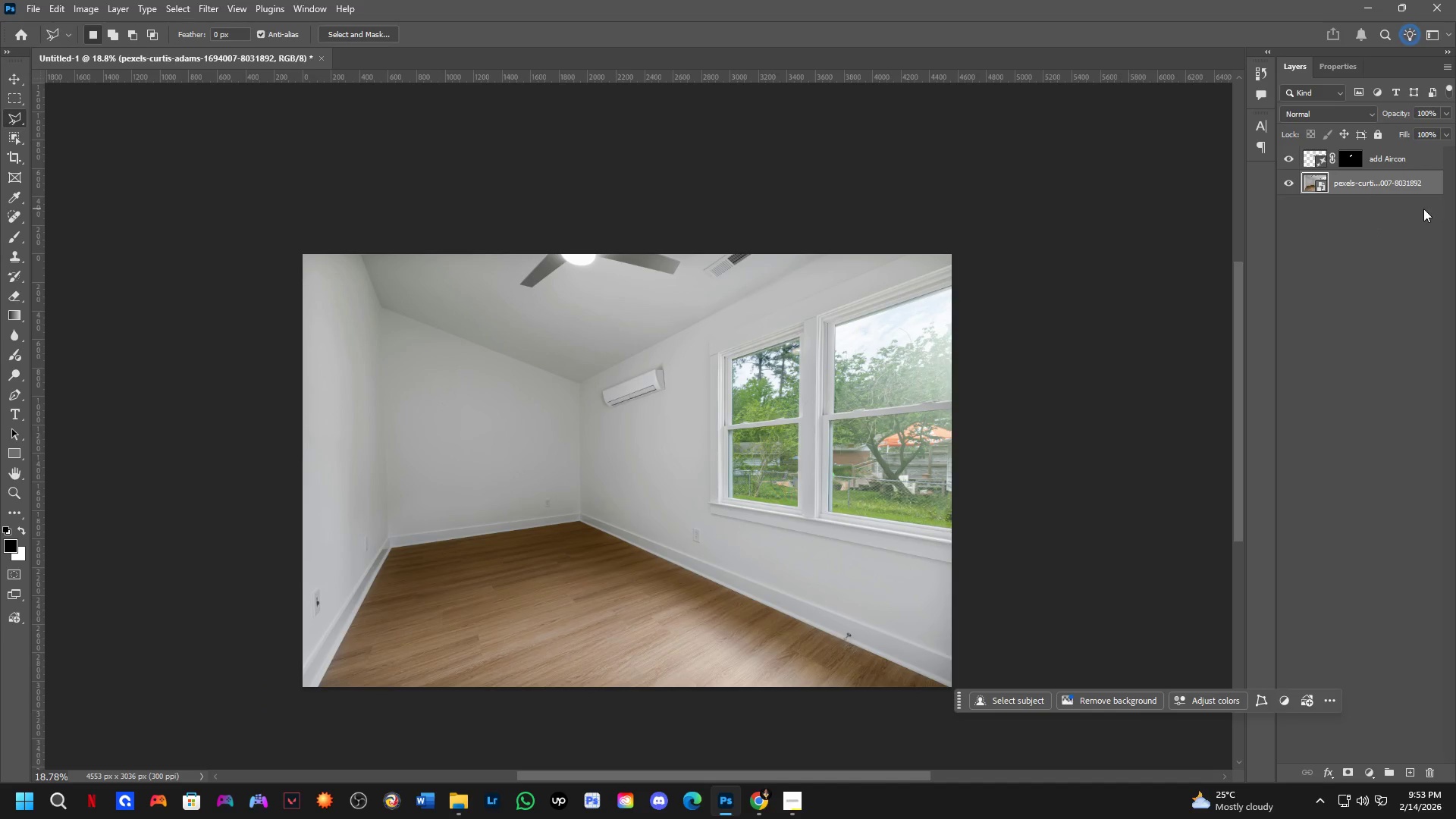 
key(Control+J)
 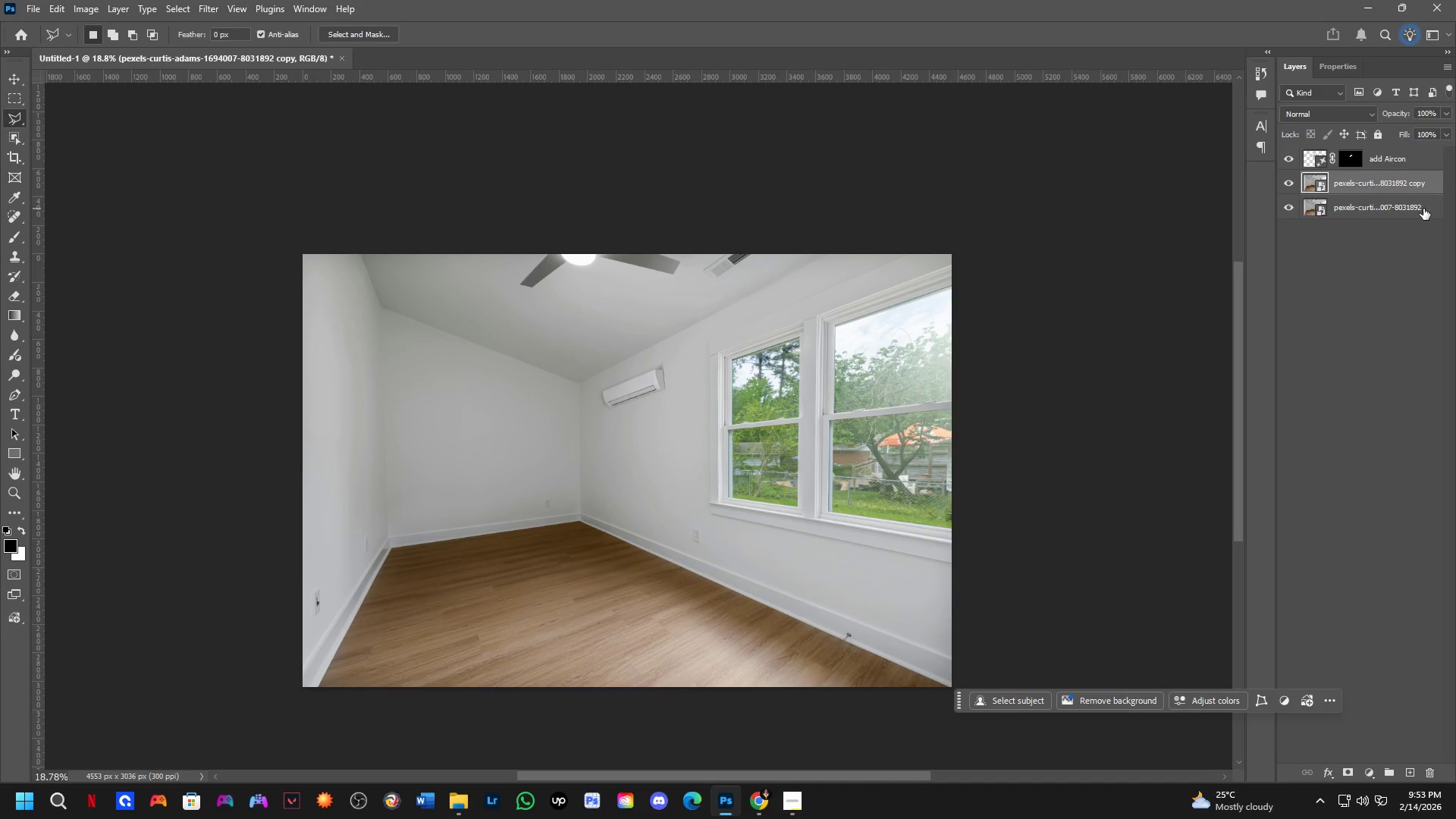 
key(B)
 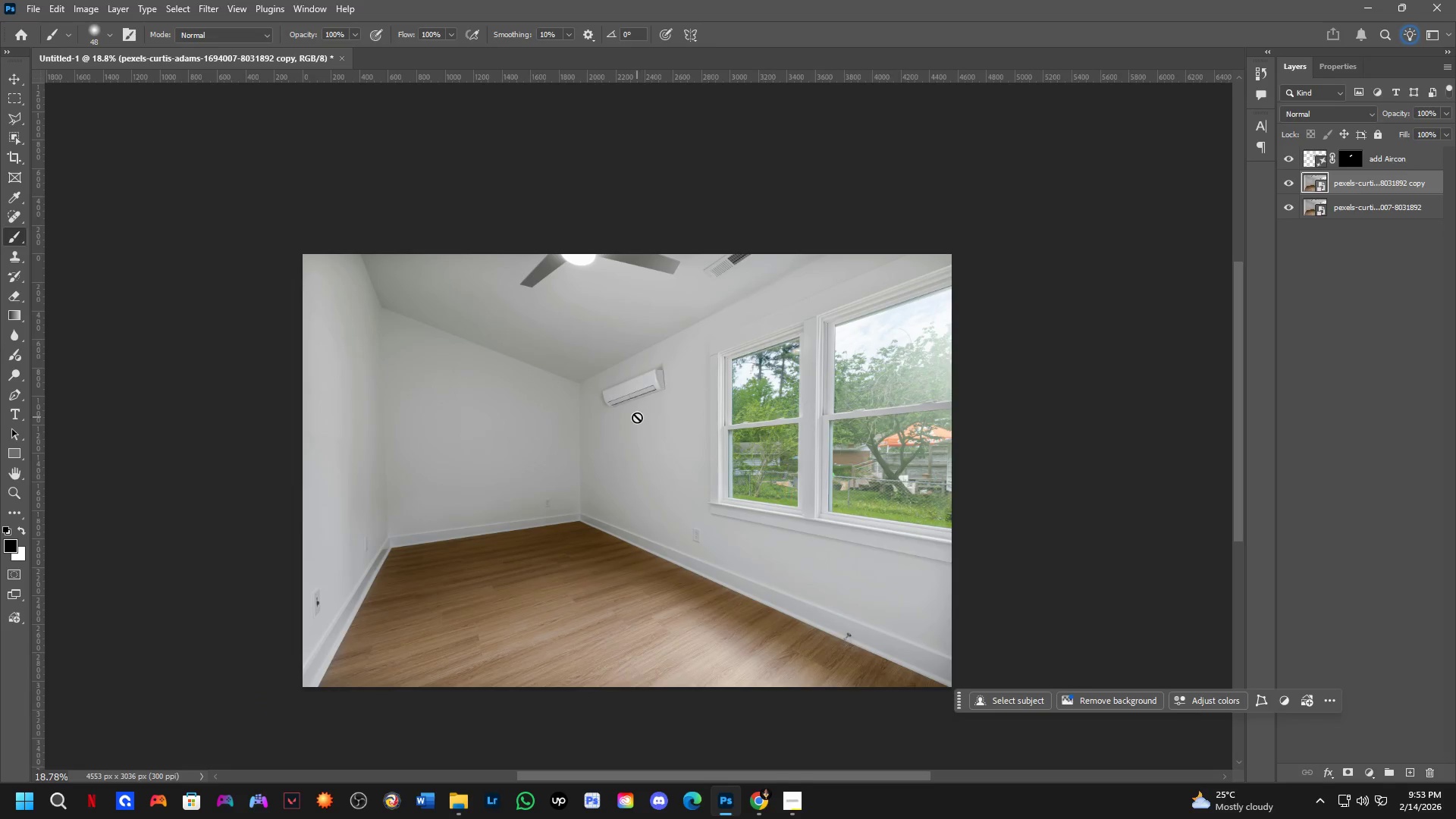 
left_click([637, 417])
 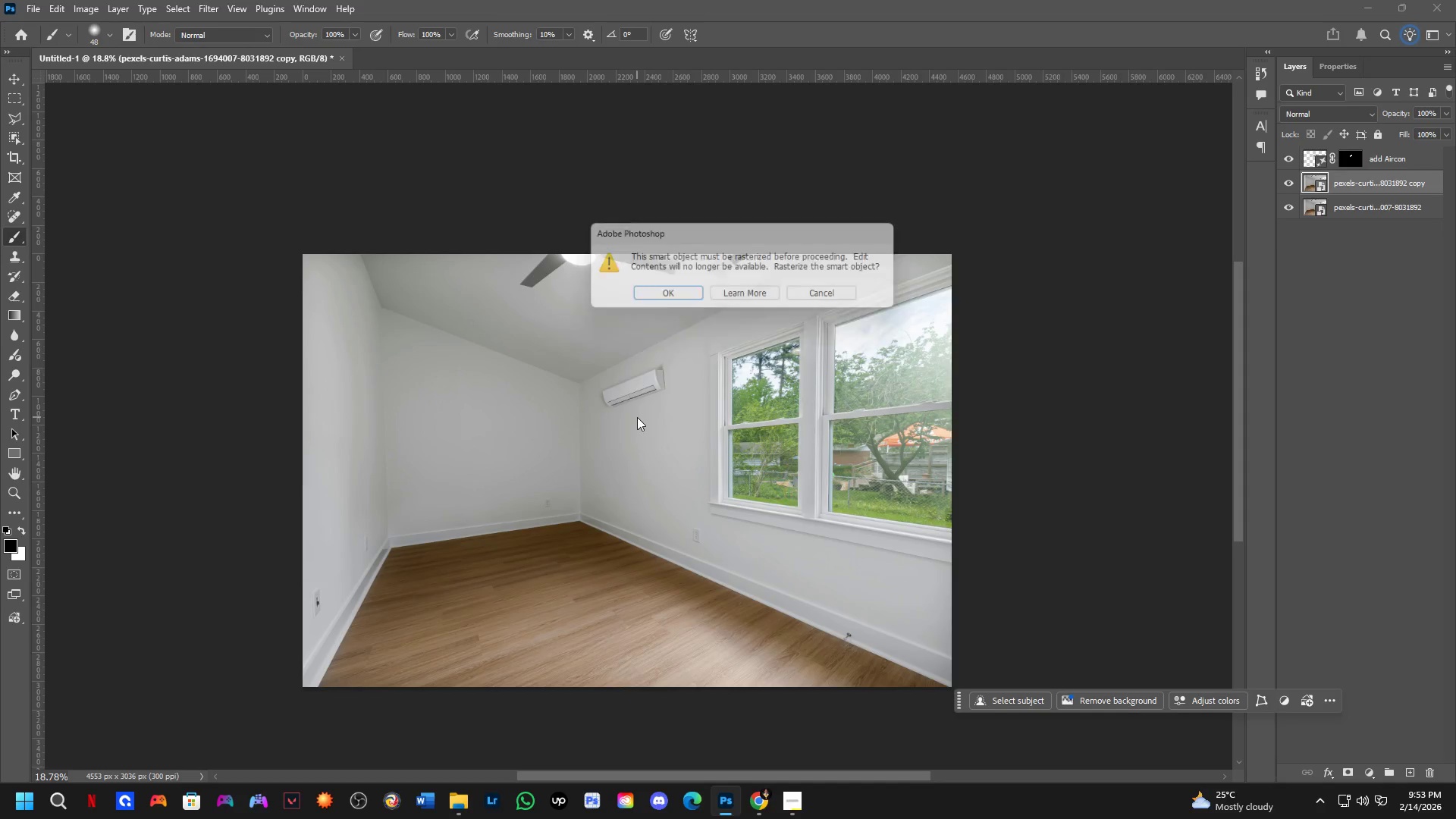 
key(Space)
 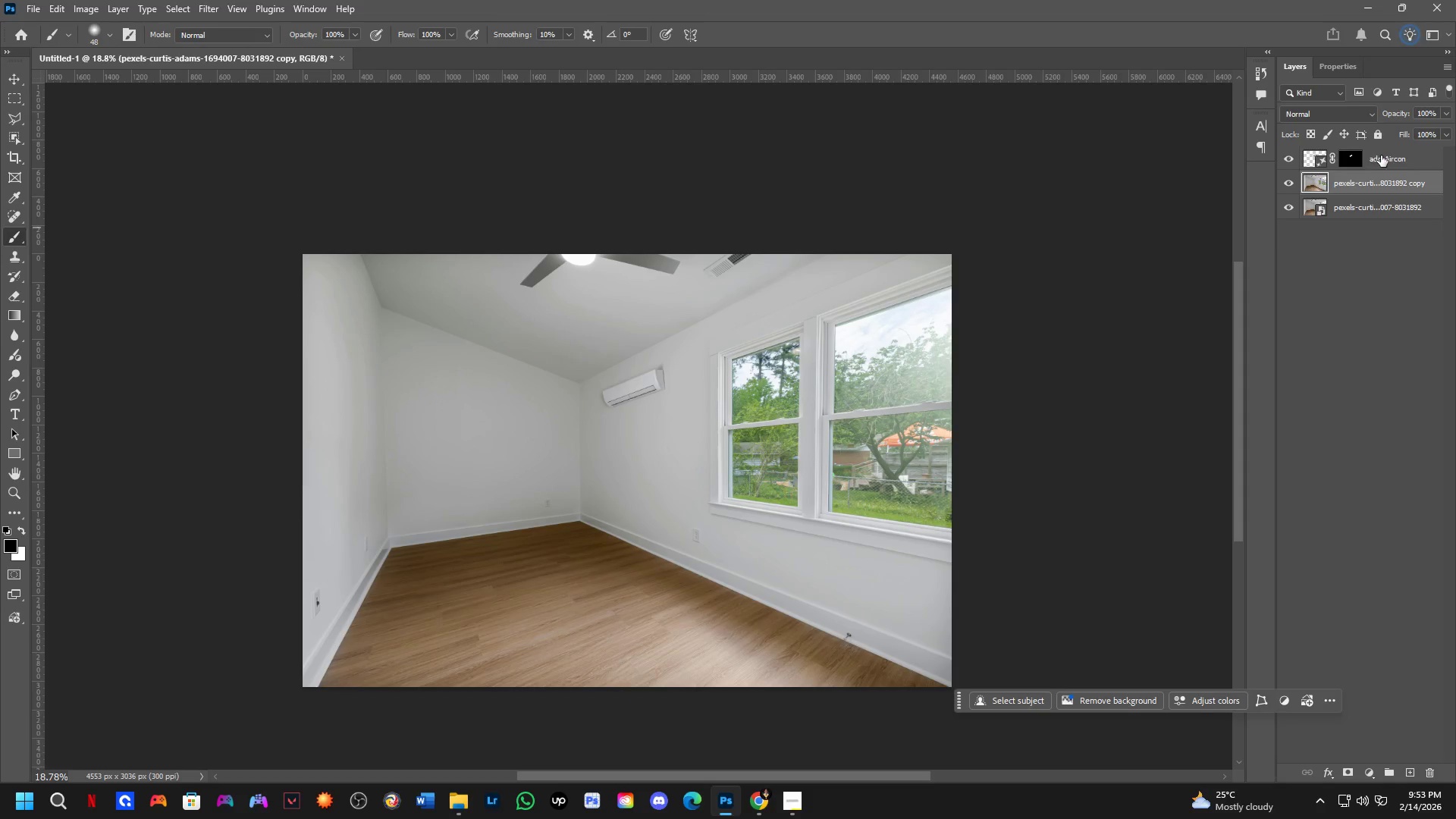 
double_click([1382, 155])
 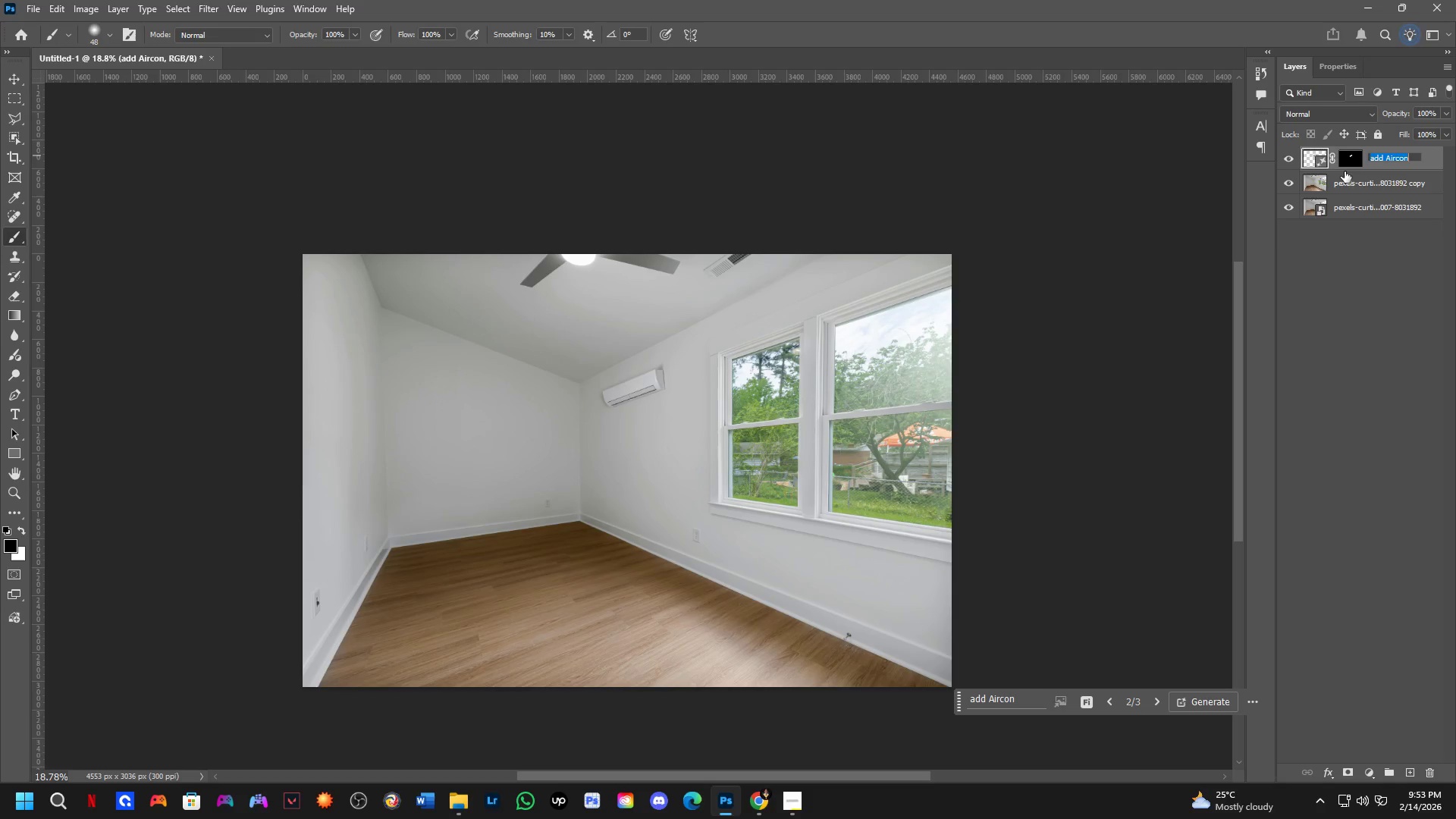 
type(Aircon)
 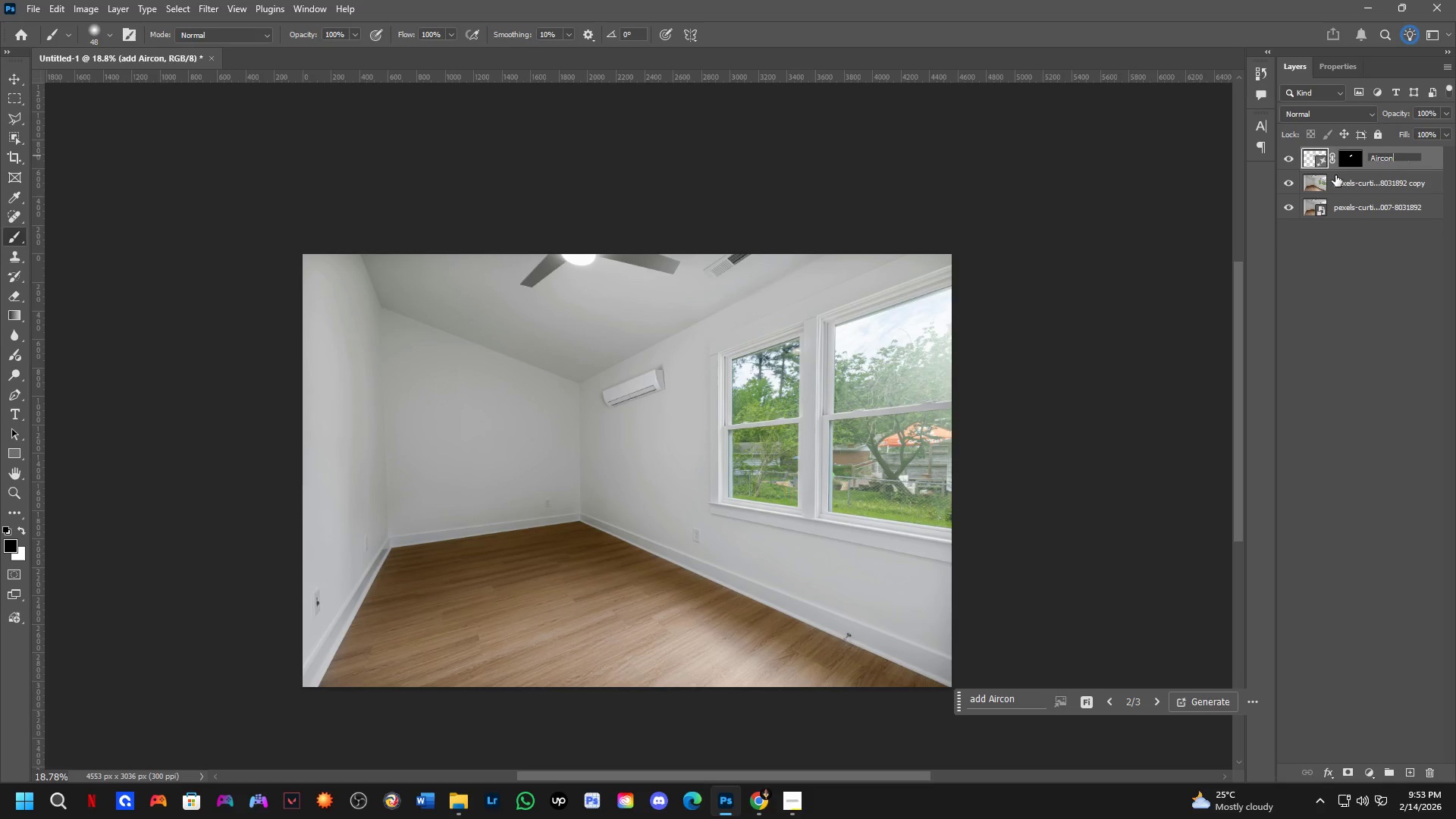 
key(Enter)
 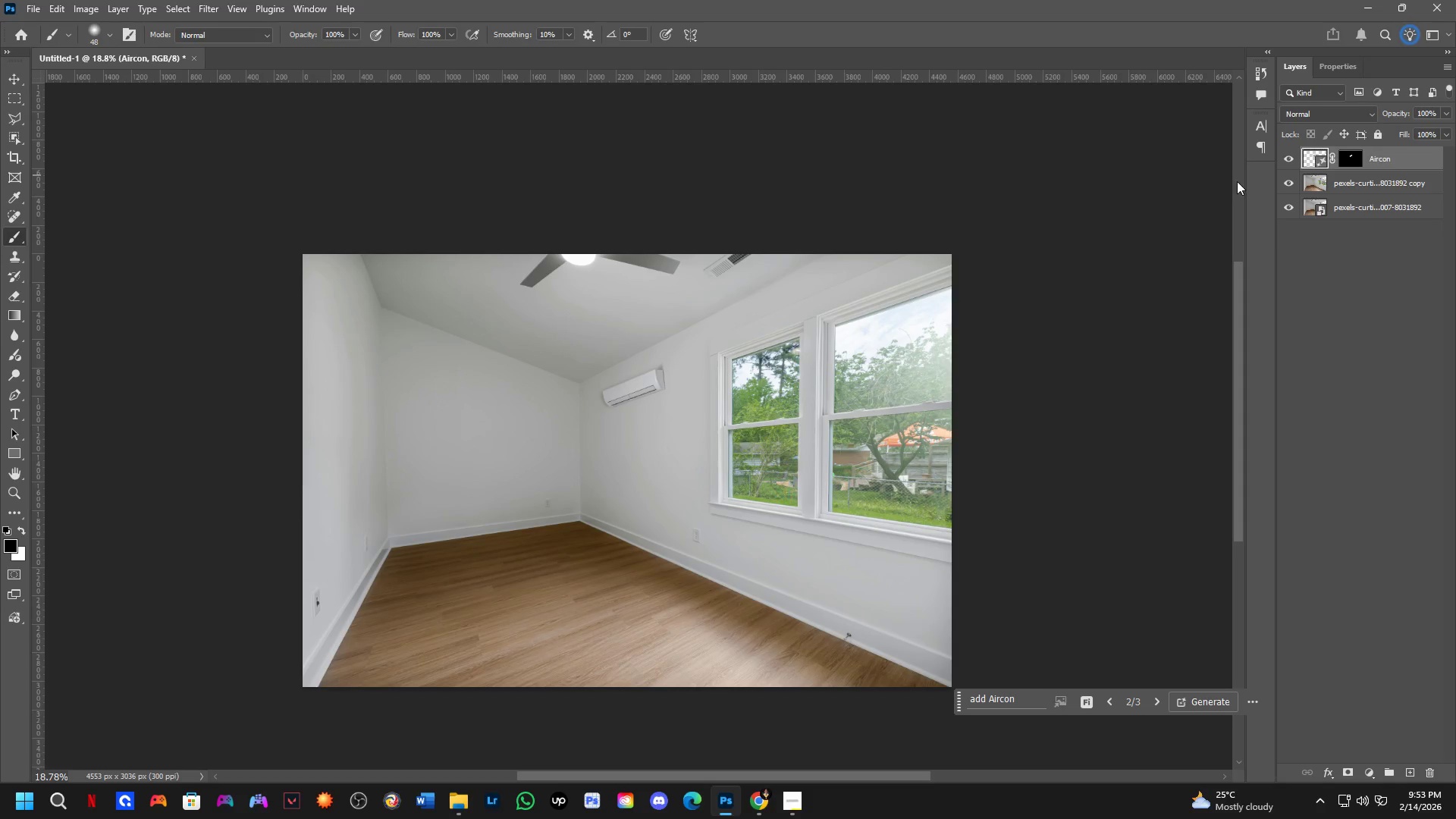 
scroll: coordinate [608, 412], scroll_direction: up, amount: 4.0
 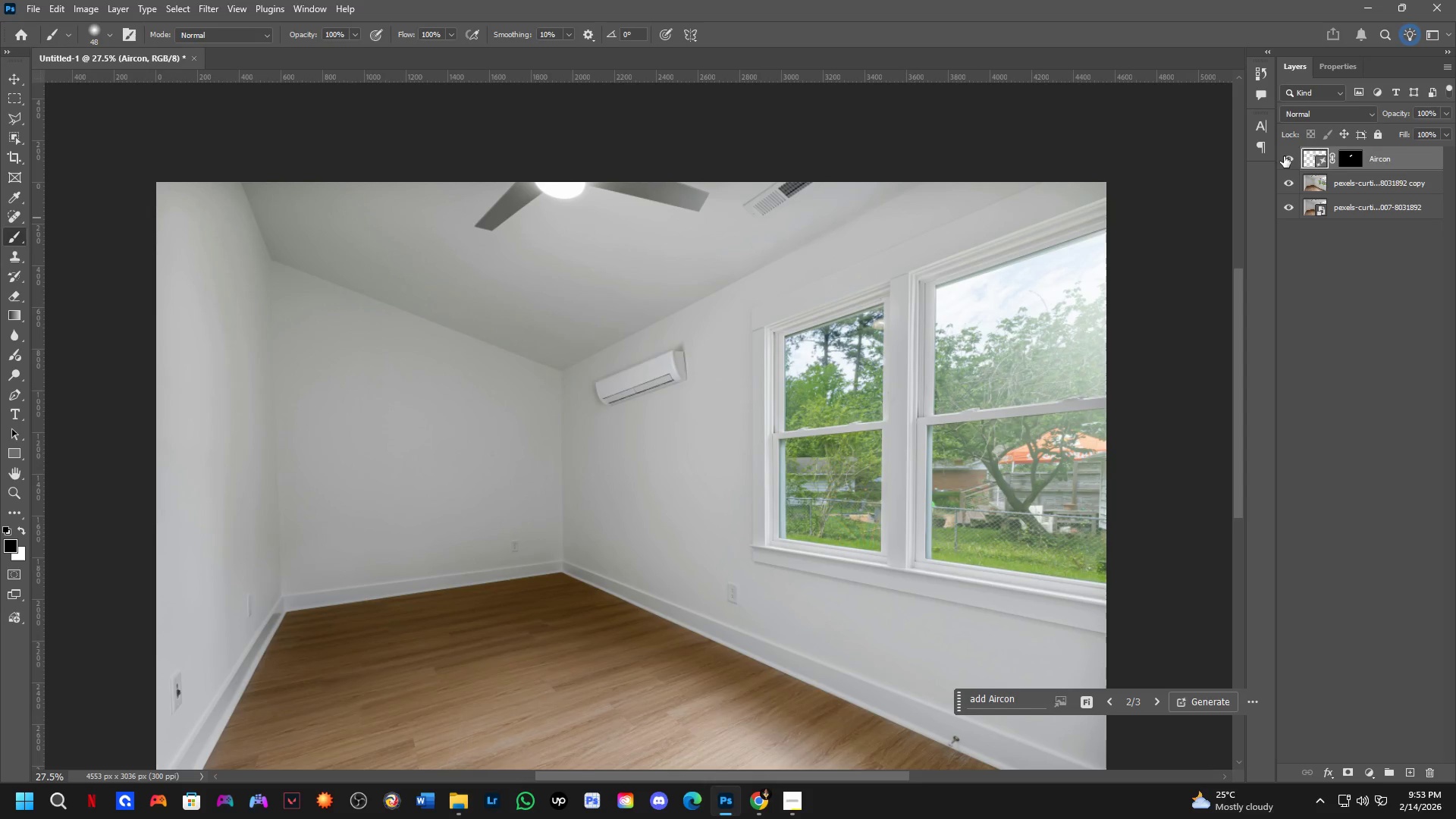 
double_click([1284, 156])
 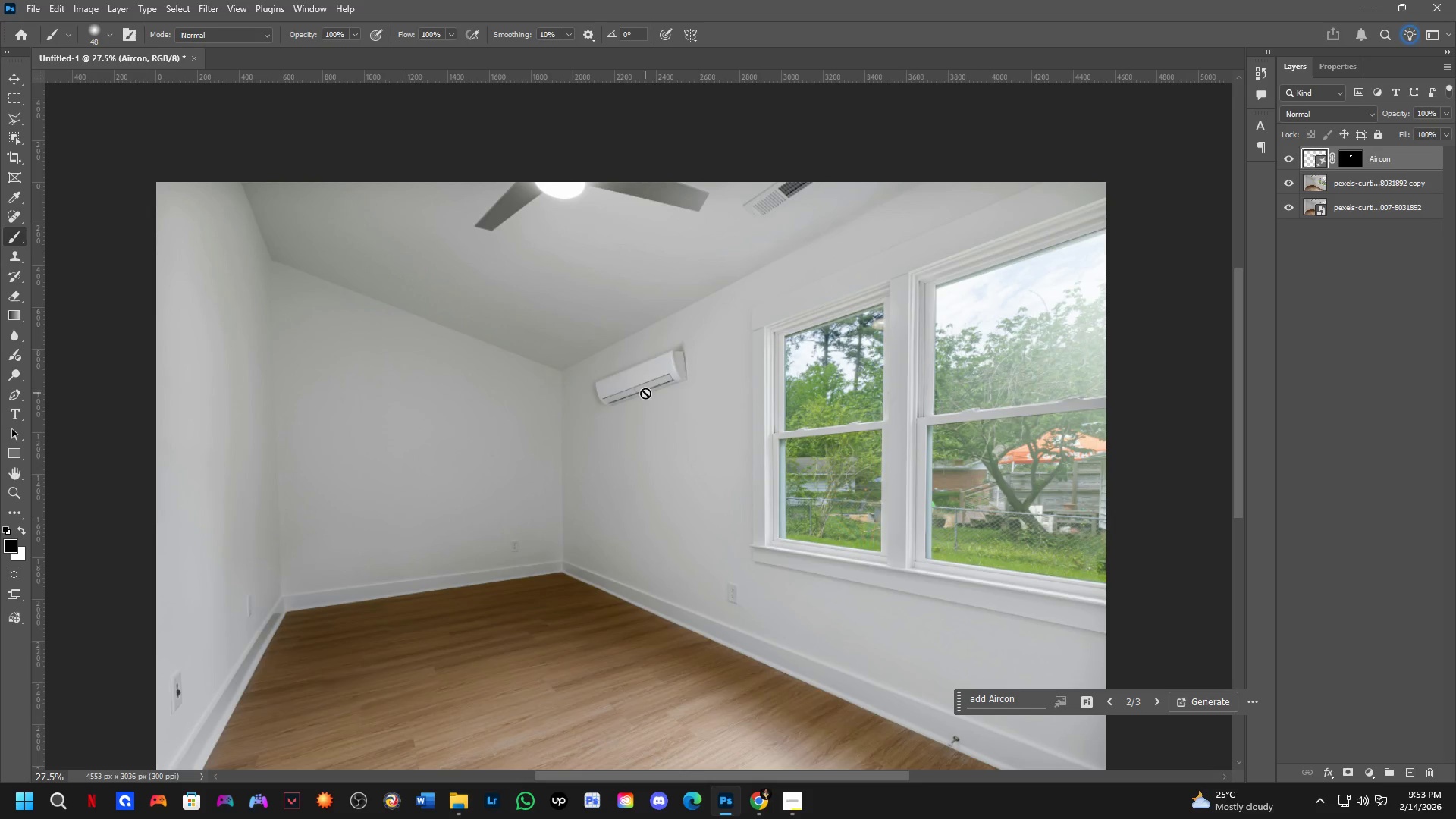 
hold_key(key=Space, duration=0.86)
 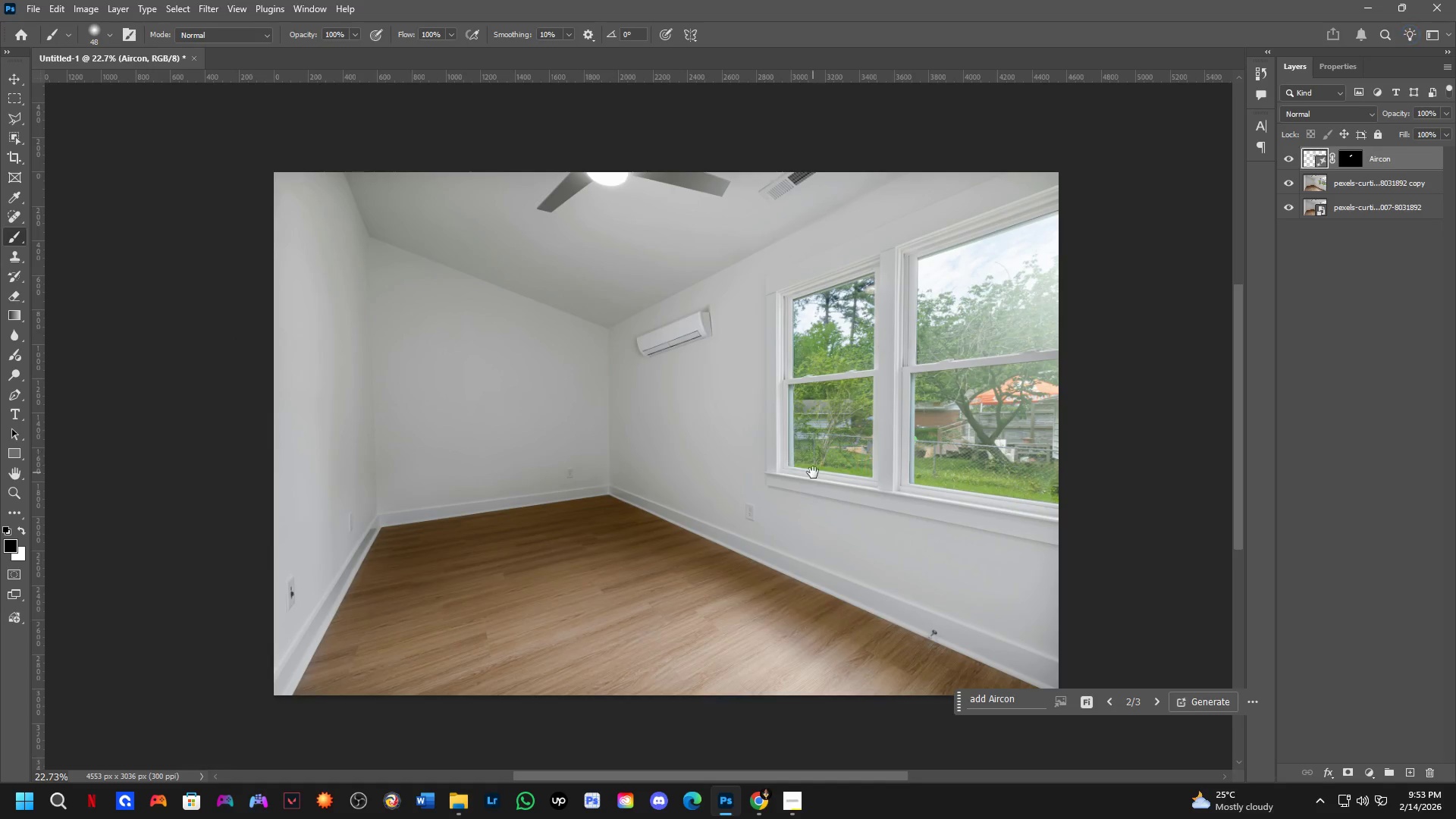 
left_click_drag(start_coordinate=[726, 466], to_coordinate=[744, 403])
 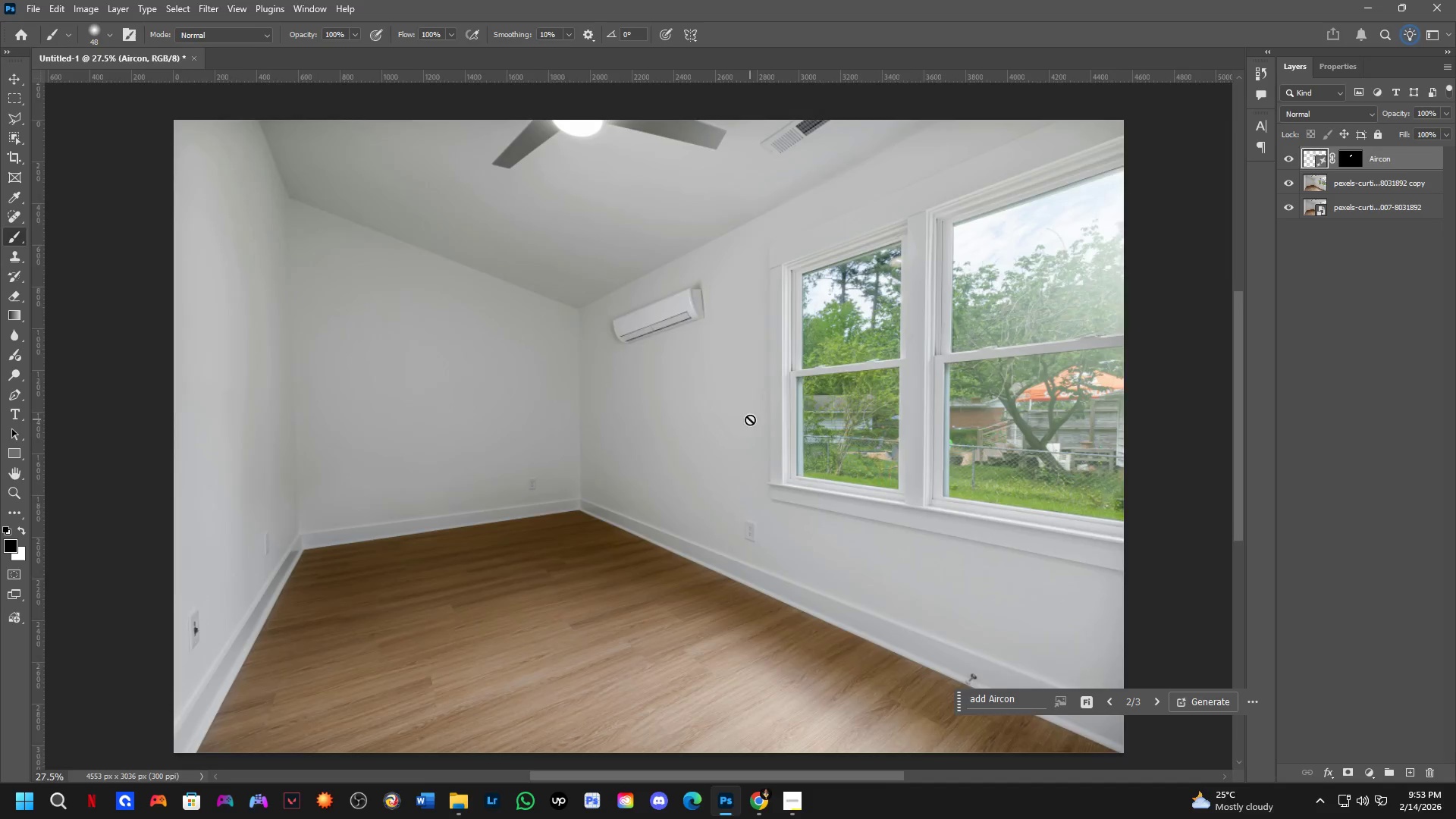 
hold_key(key=Space, duration=0.66)
 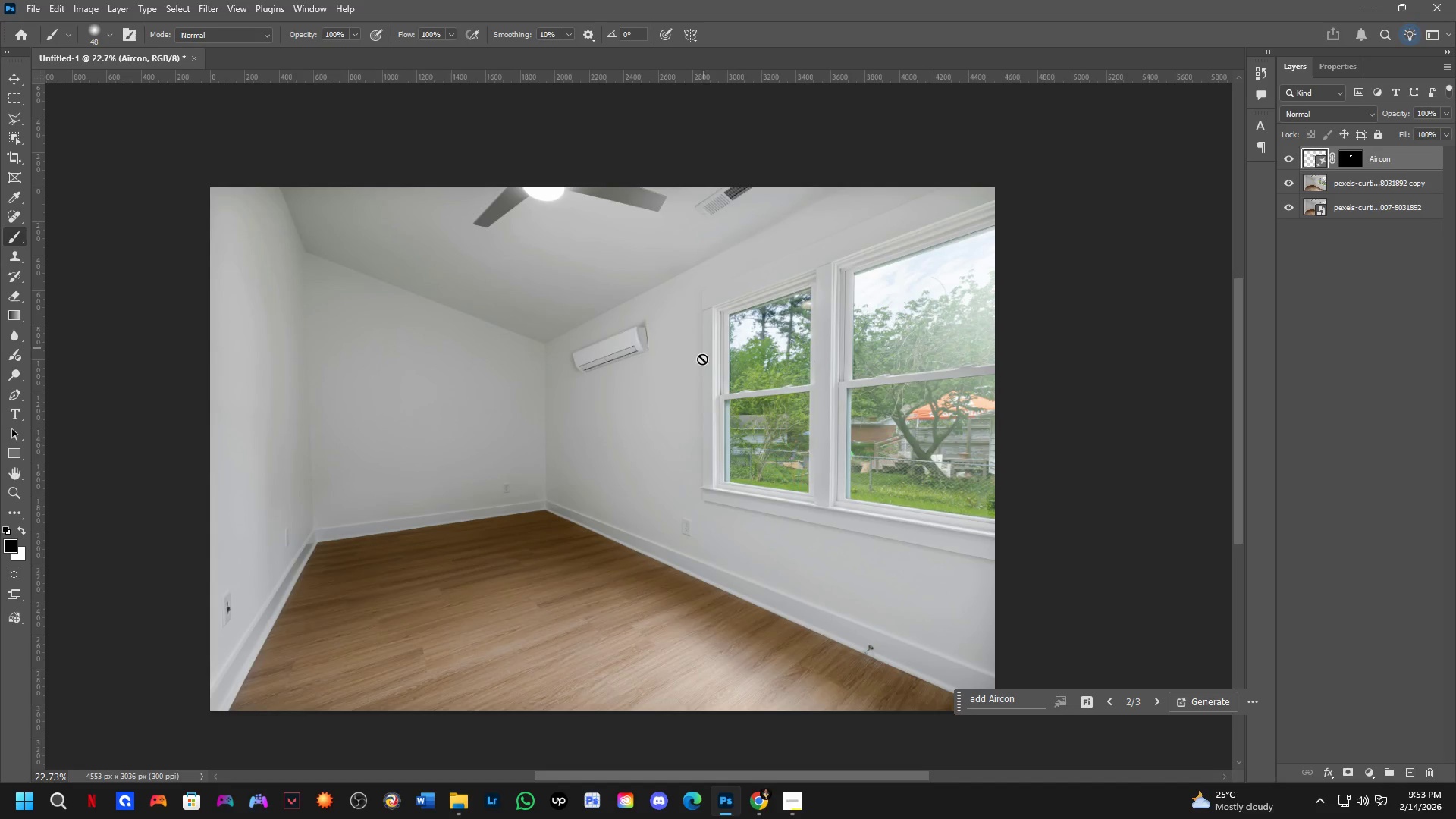 
left_click_drag(start_coordinate=[813, 472], to_coordinate=[749, 488])
 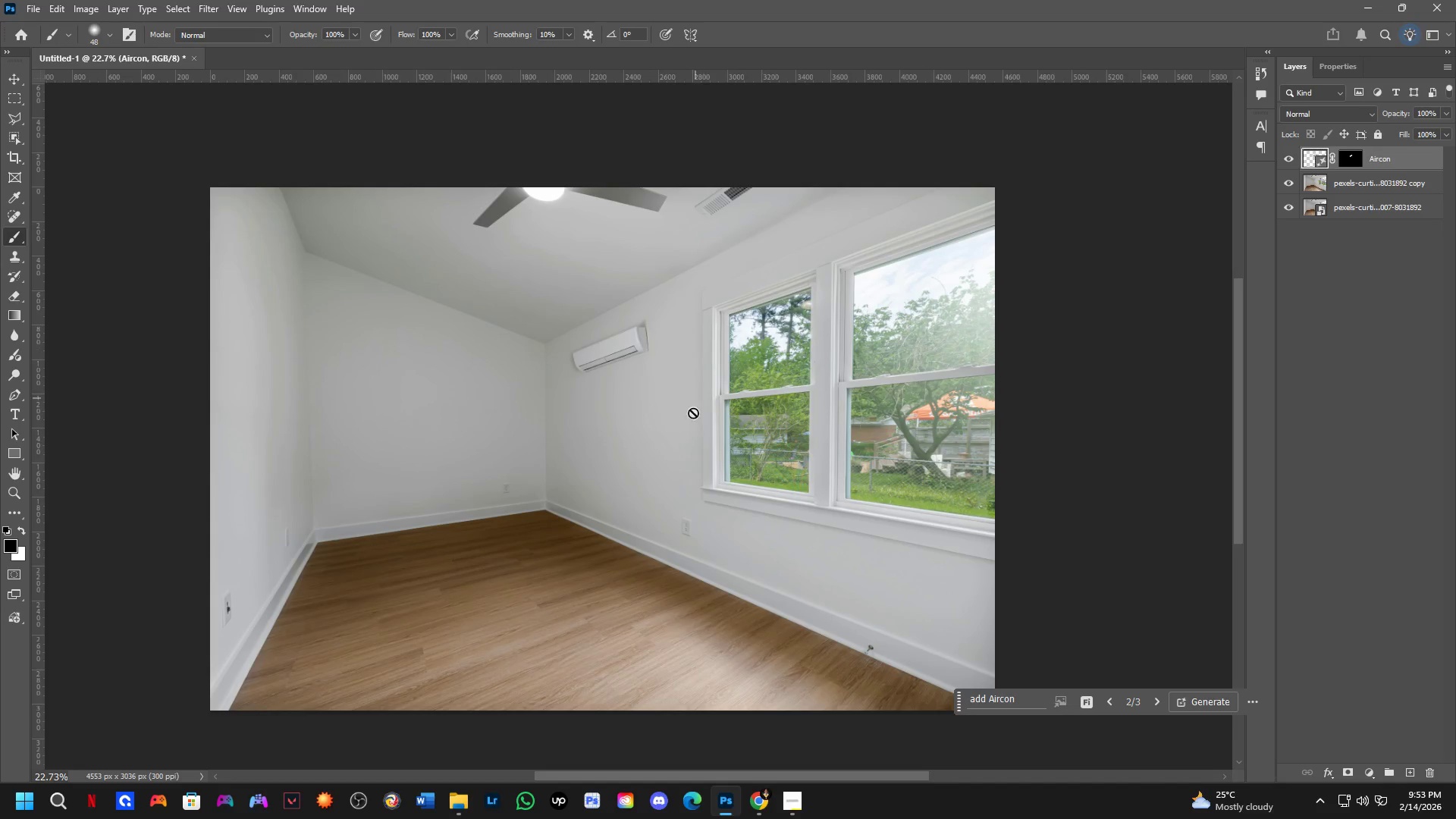 
scroll: coordinate [750, 419], scroll_direction: down, amount: 2.0
 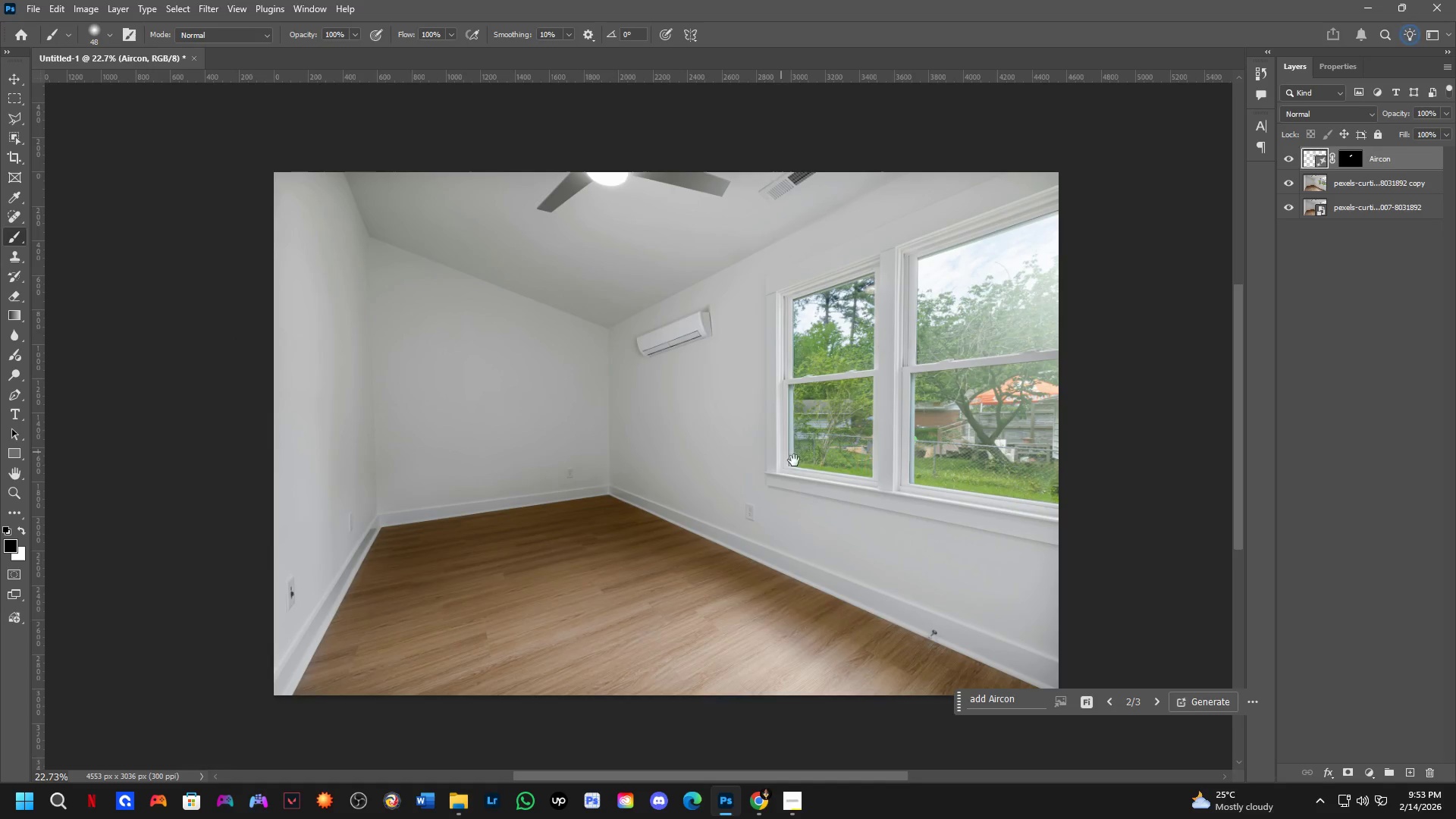 
hold_key(key=Space, duration=0.58)
 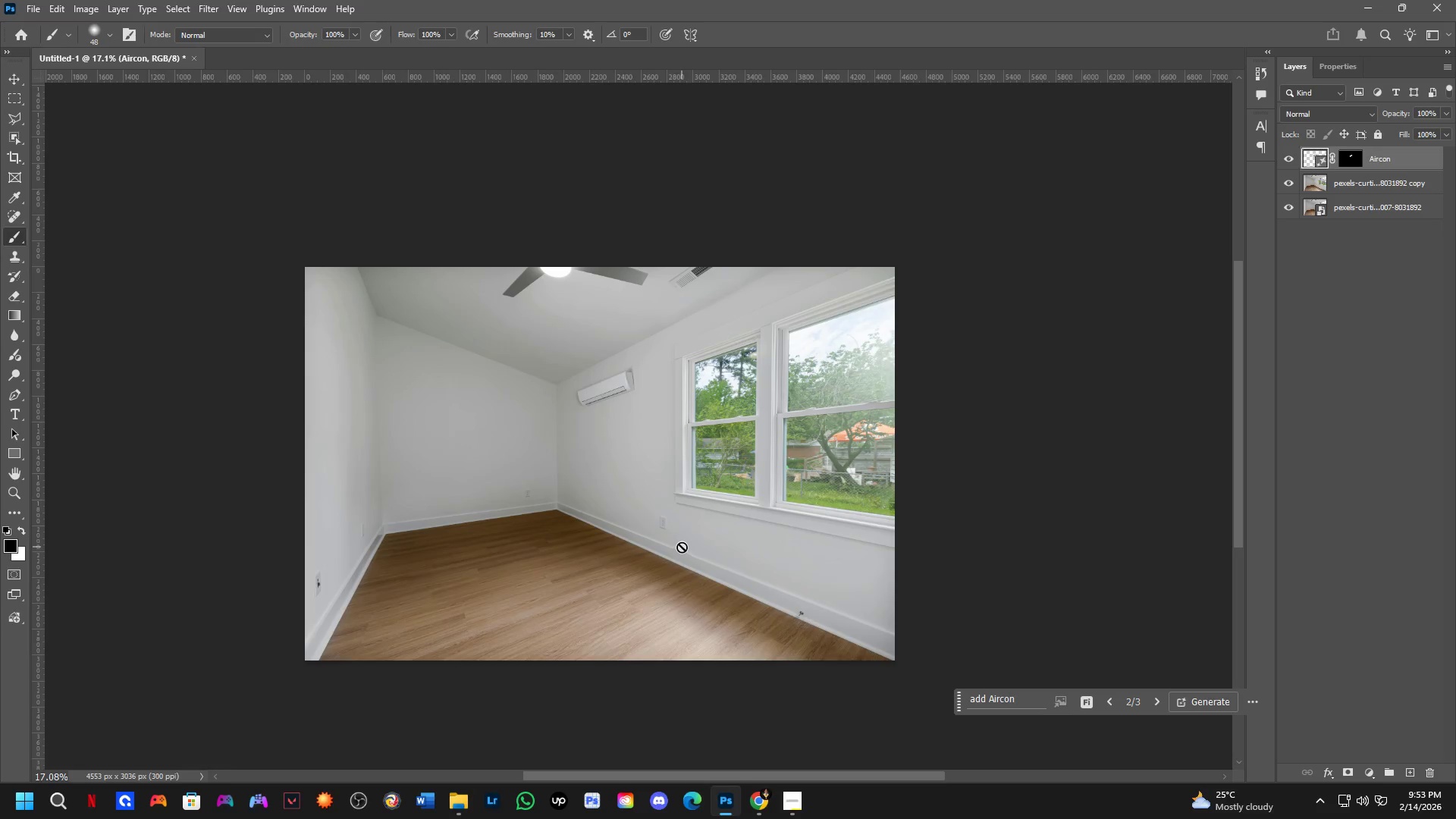 
left_click_drag(start_coordinate=[694, 544], to_coordinate=[670, 541])
 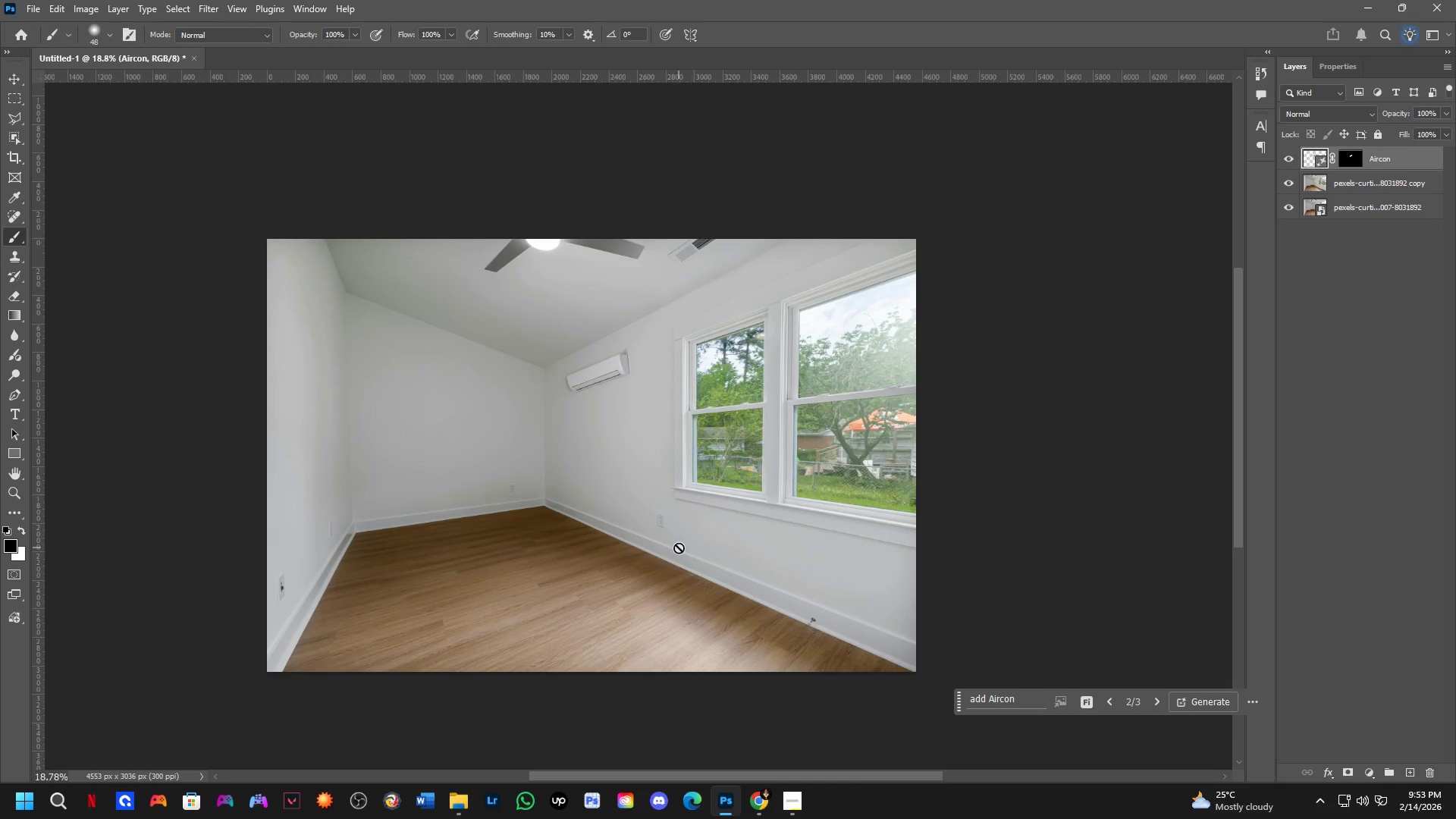 
scroll: coordinate [679, 499], scroll_direction: down, amount: 2.0
 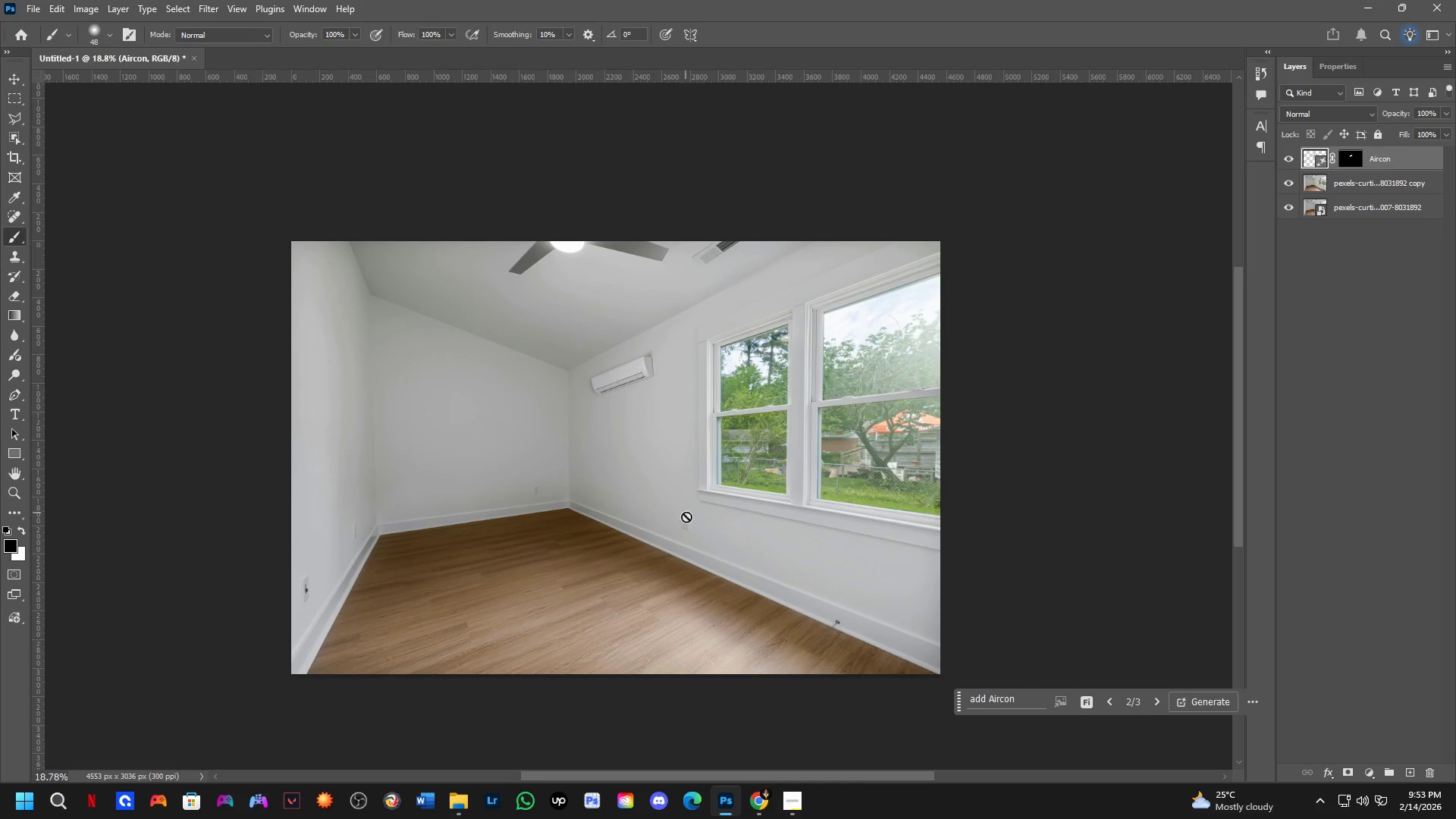 
key(L)
 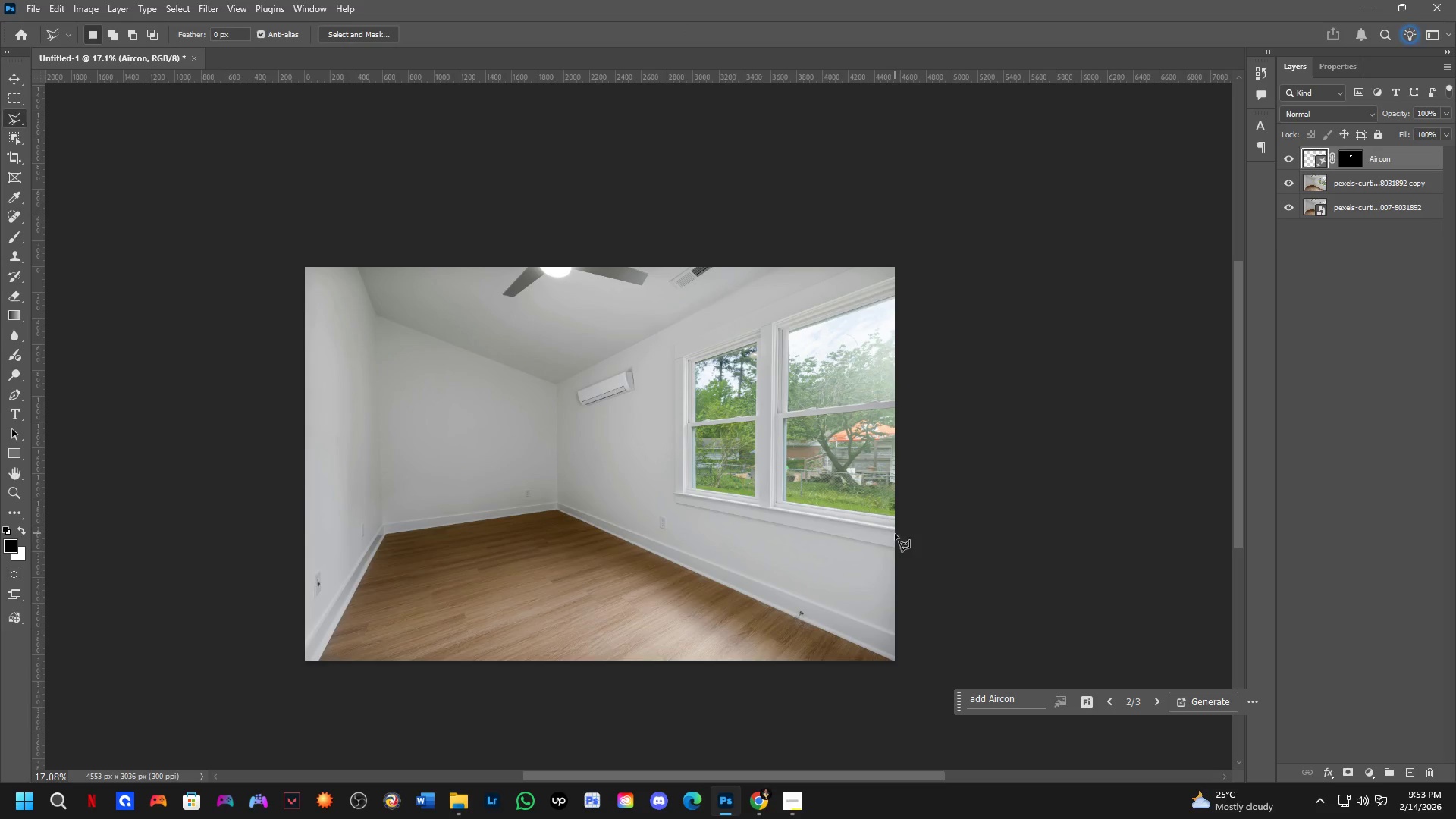 
scroll: coordinate [679, 548], scroll_direction: down, amount: 1.0
 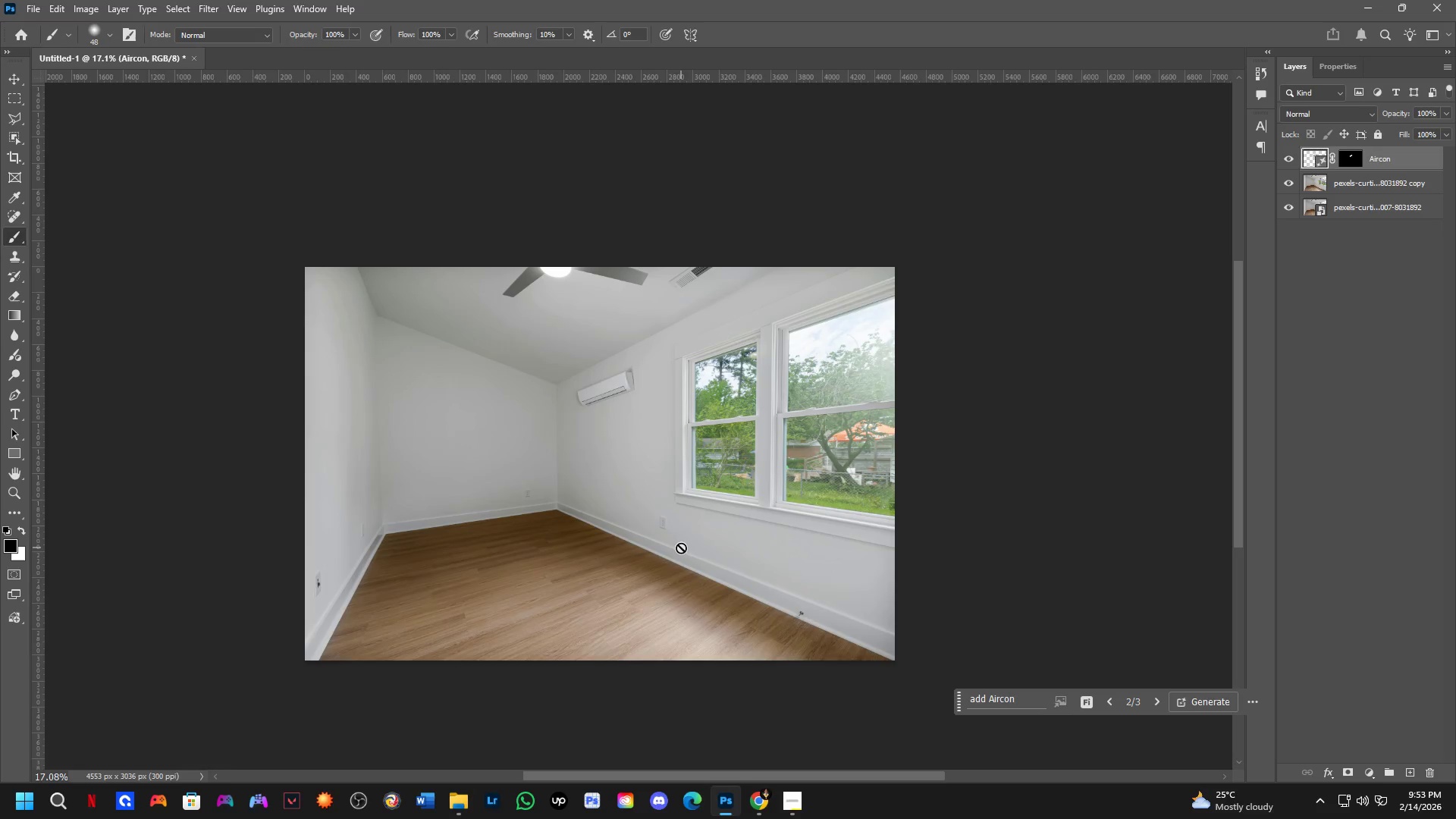 
left_click([906, 506])
 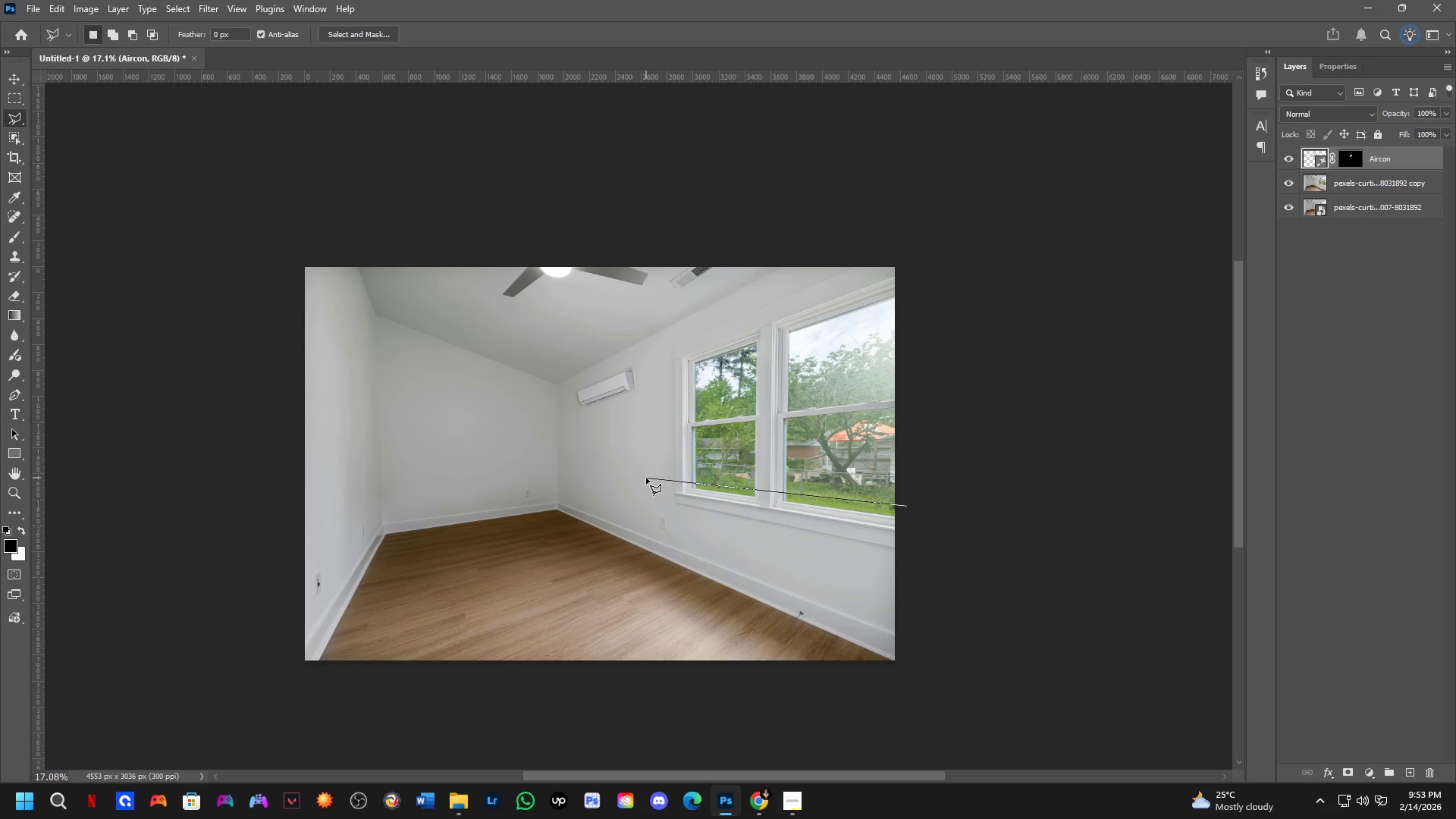 
left_click([646, 478])
 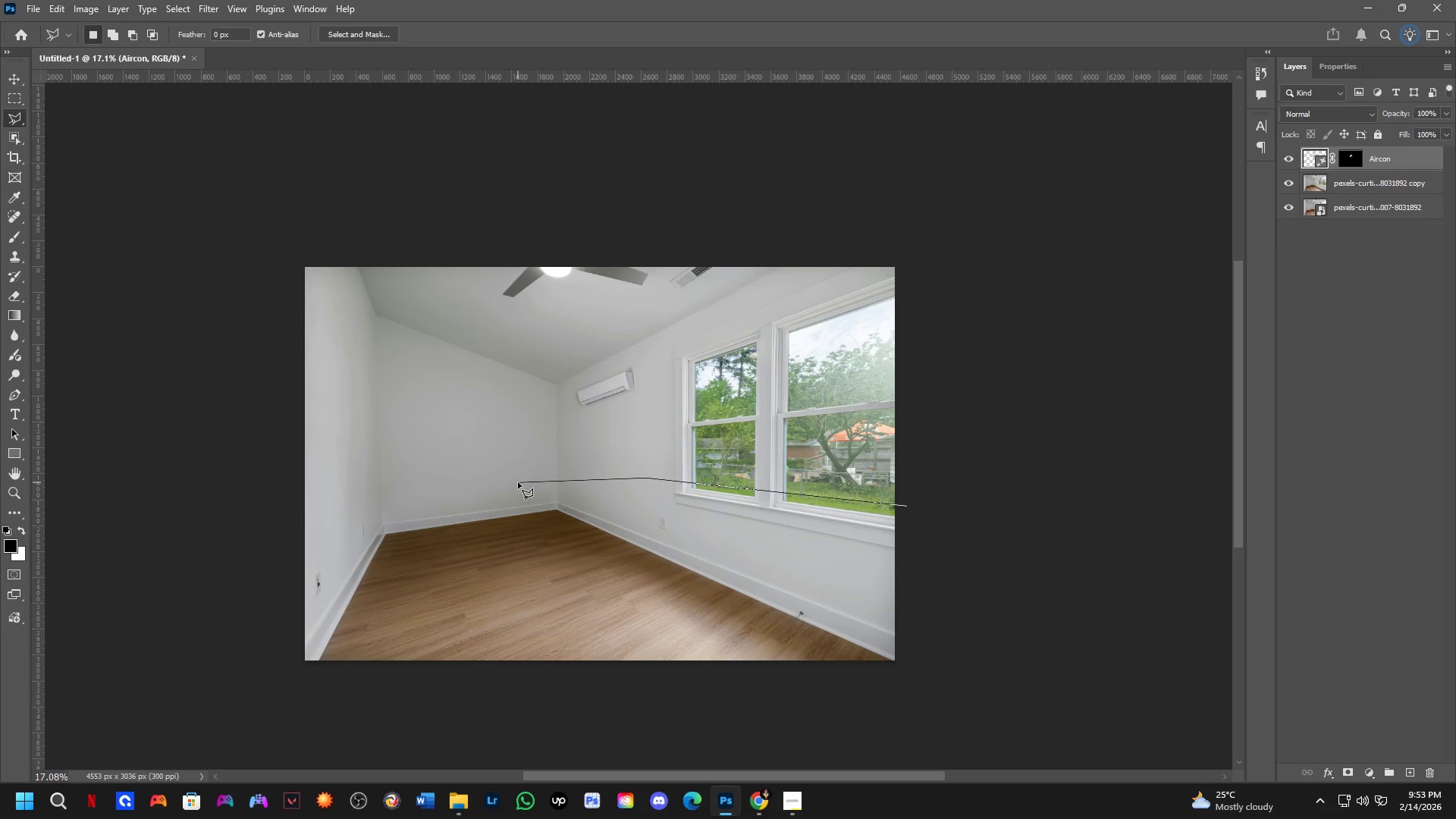 
left_click([518, 482])
 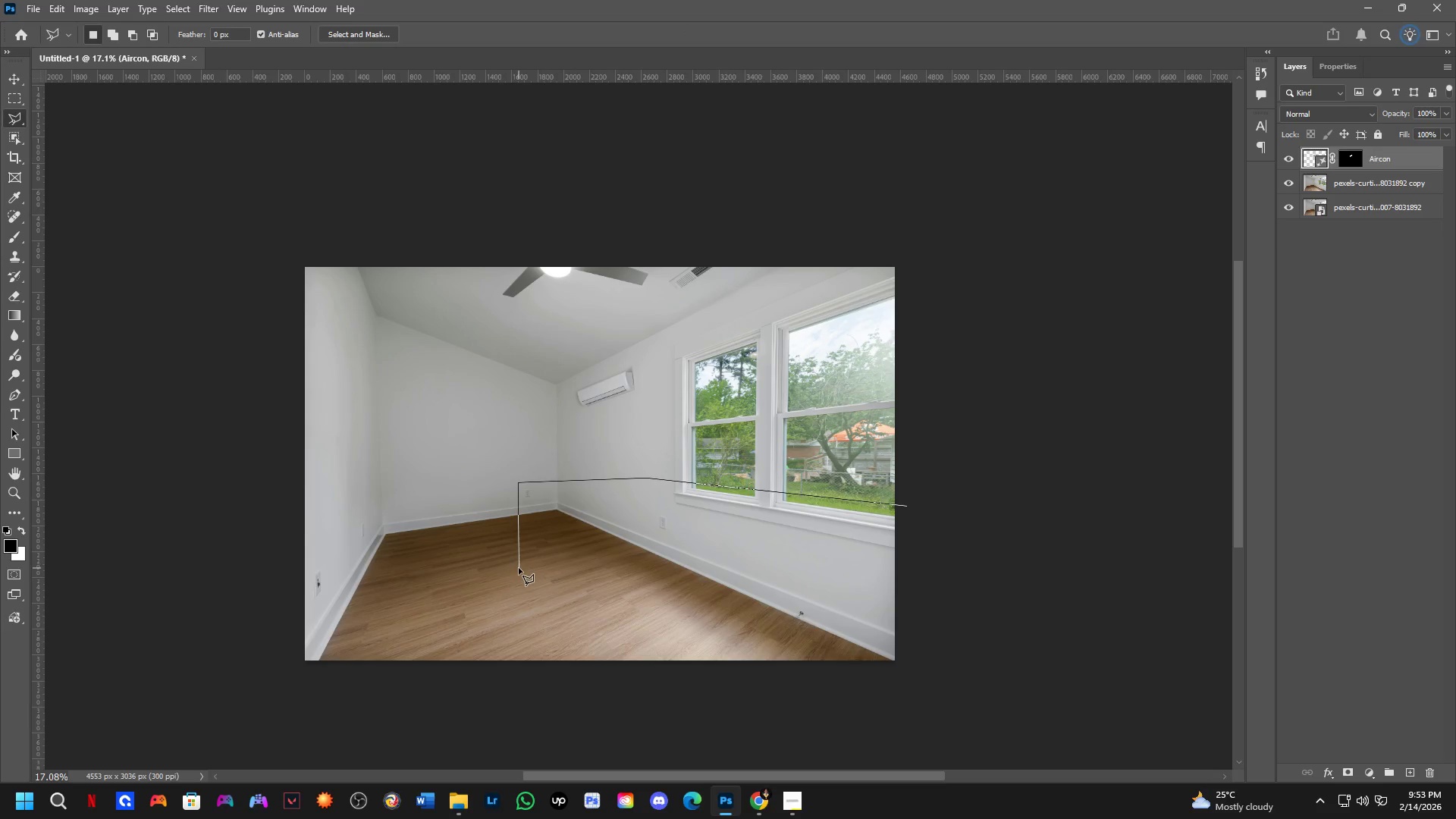 
left_click_drag(start_coordinate=[518, 576], to_coordinate=[518, 588])
 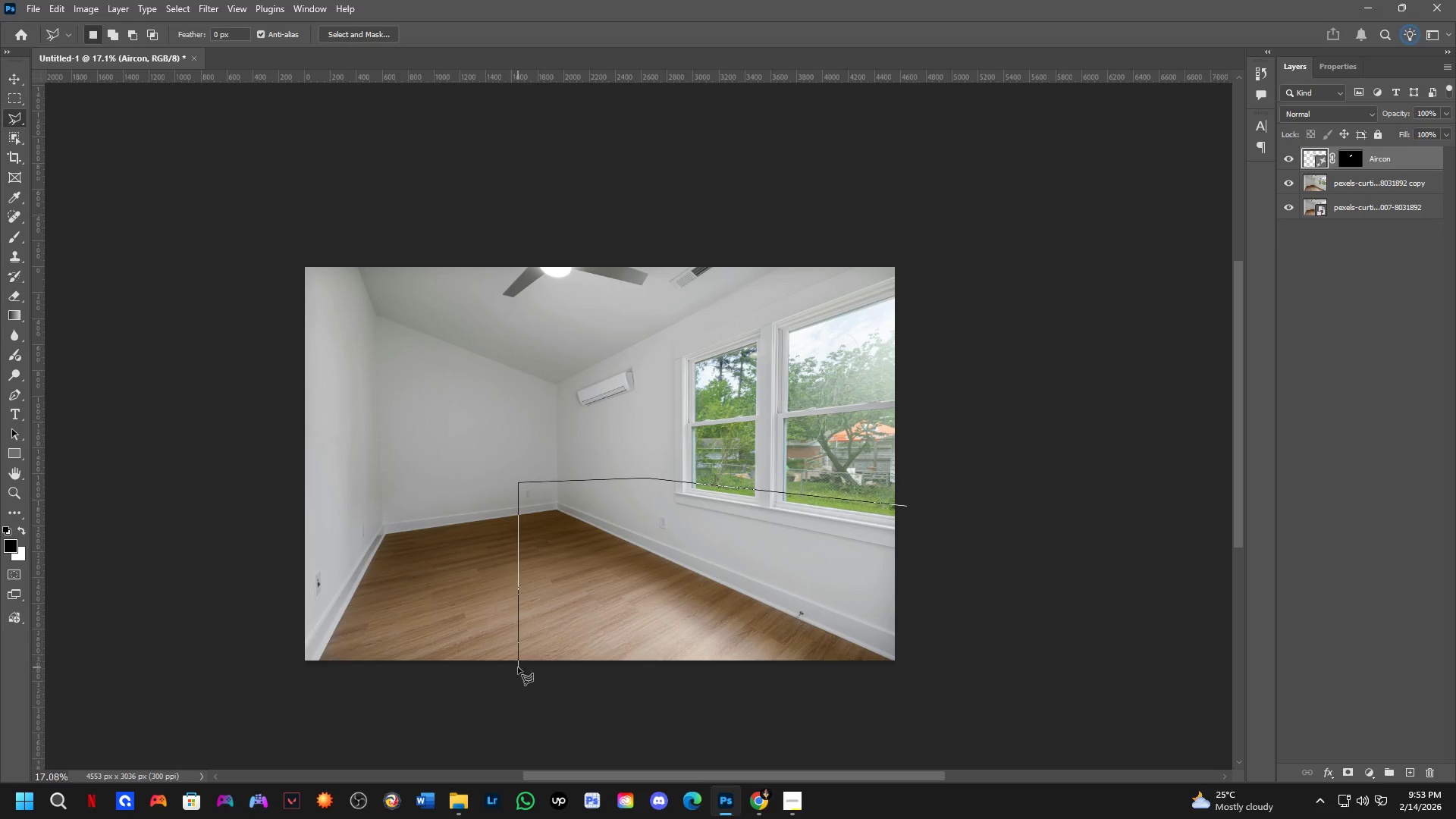 
left_click([518, 668])
 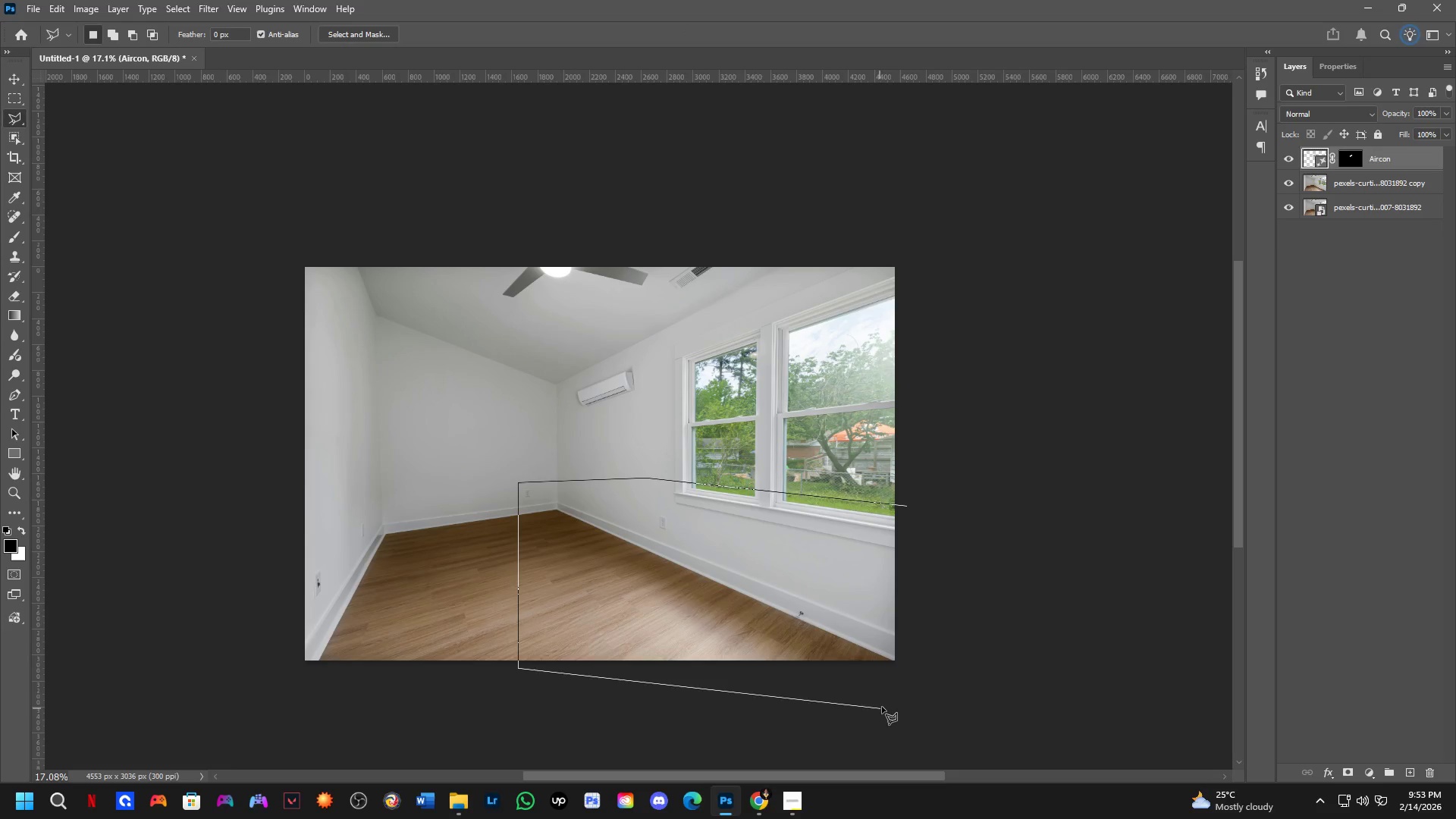 
left_click([898, 698])
 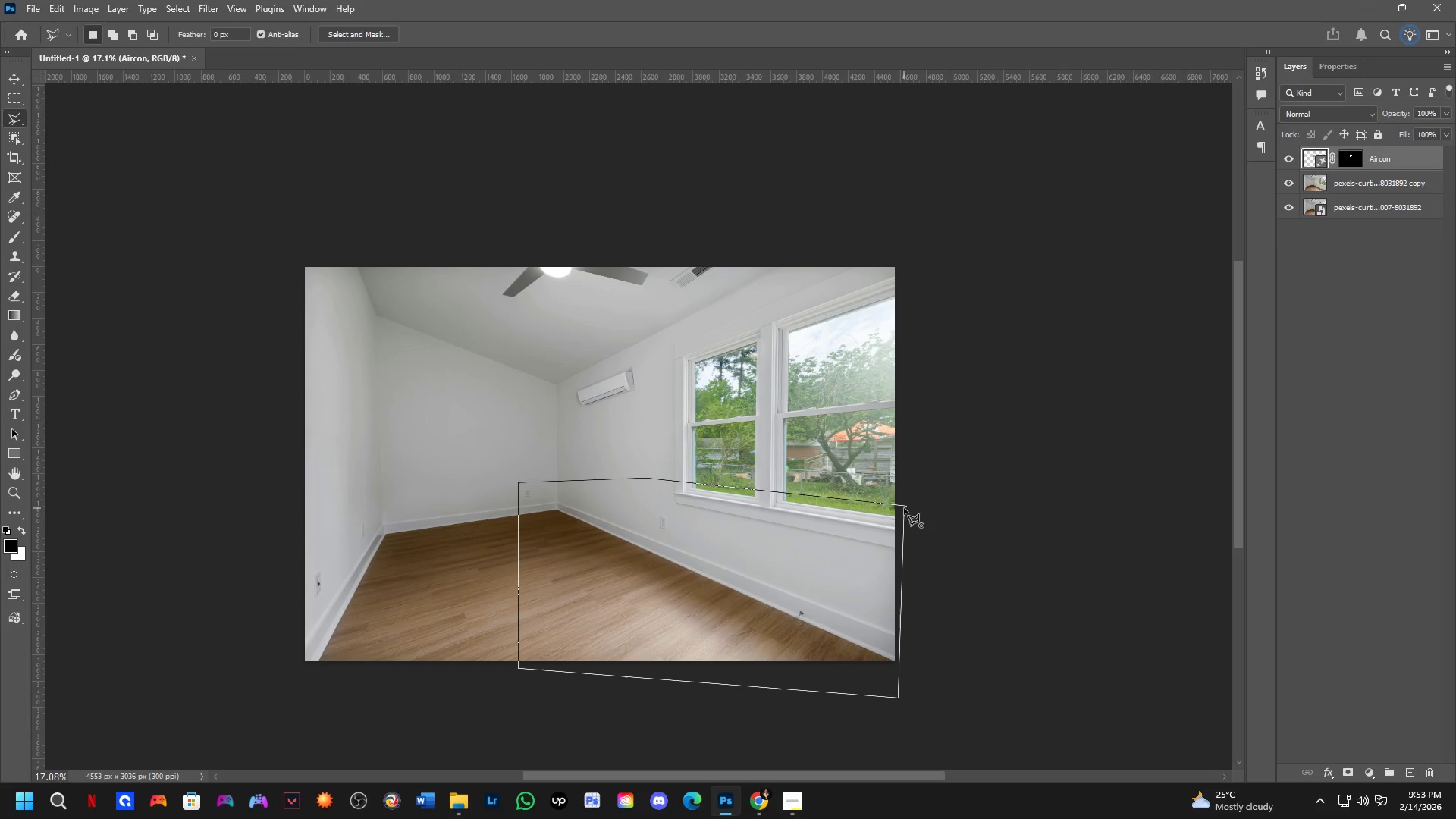 
left_click([905, 508])
 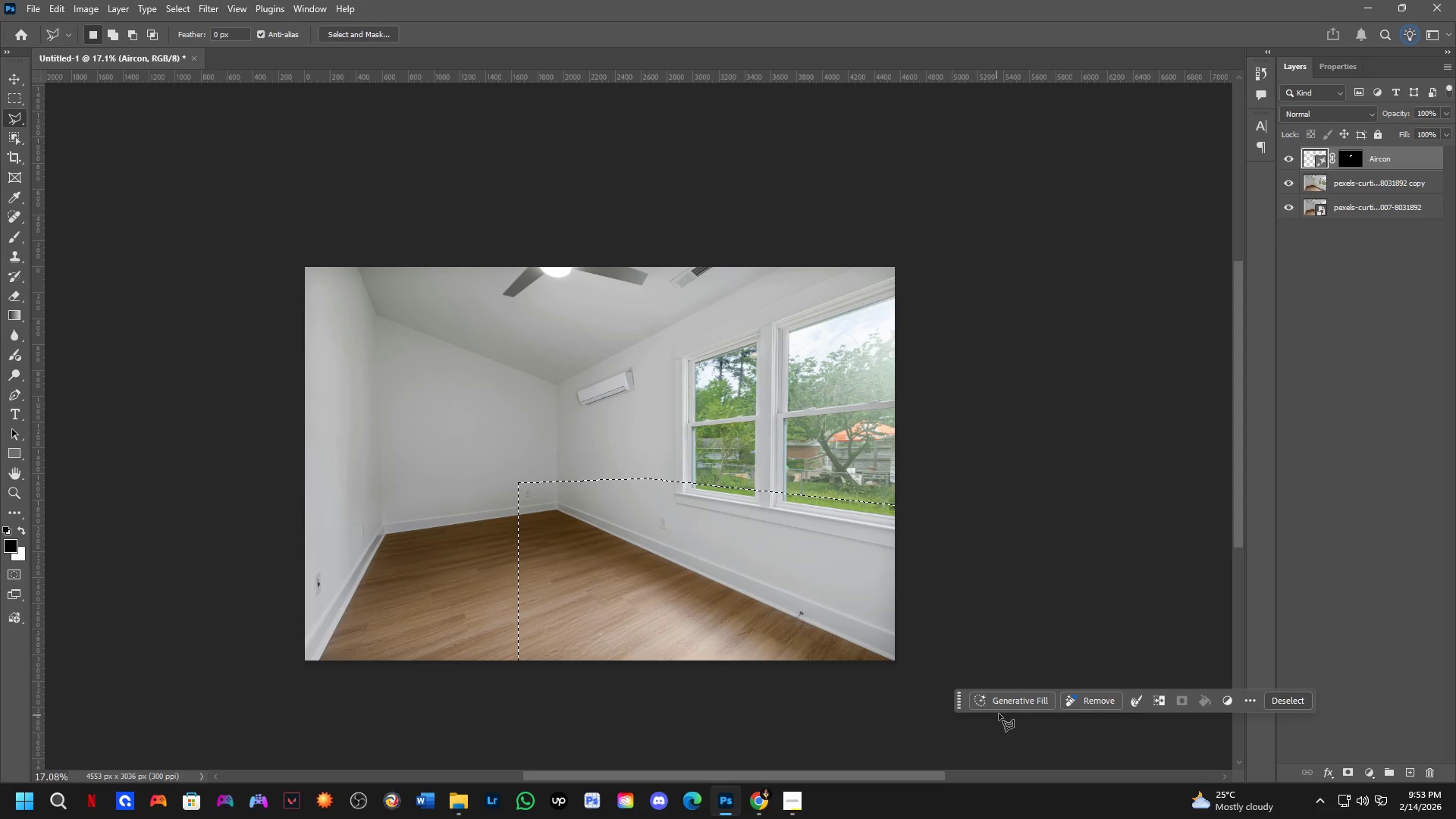 
left_click([1018, 689])
 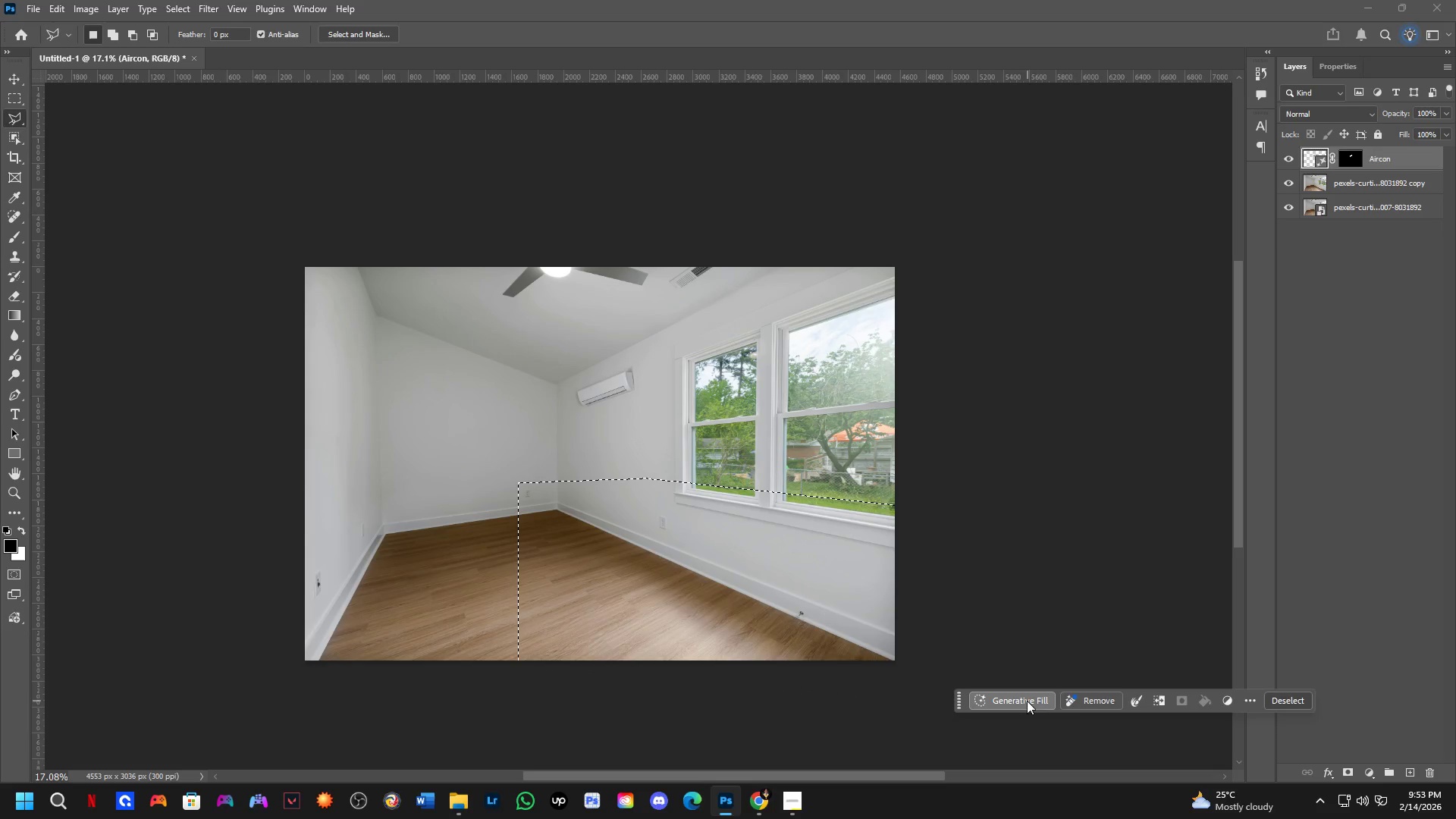 
type(add working table anf)
key(Backspace)
type(gd)
key(Backspace)
key(Backspace)
type(d tr)
key(Backspace)
type(je)
key(Backspace)
key(Backspace)
type(he man )
 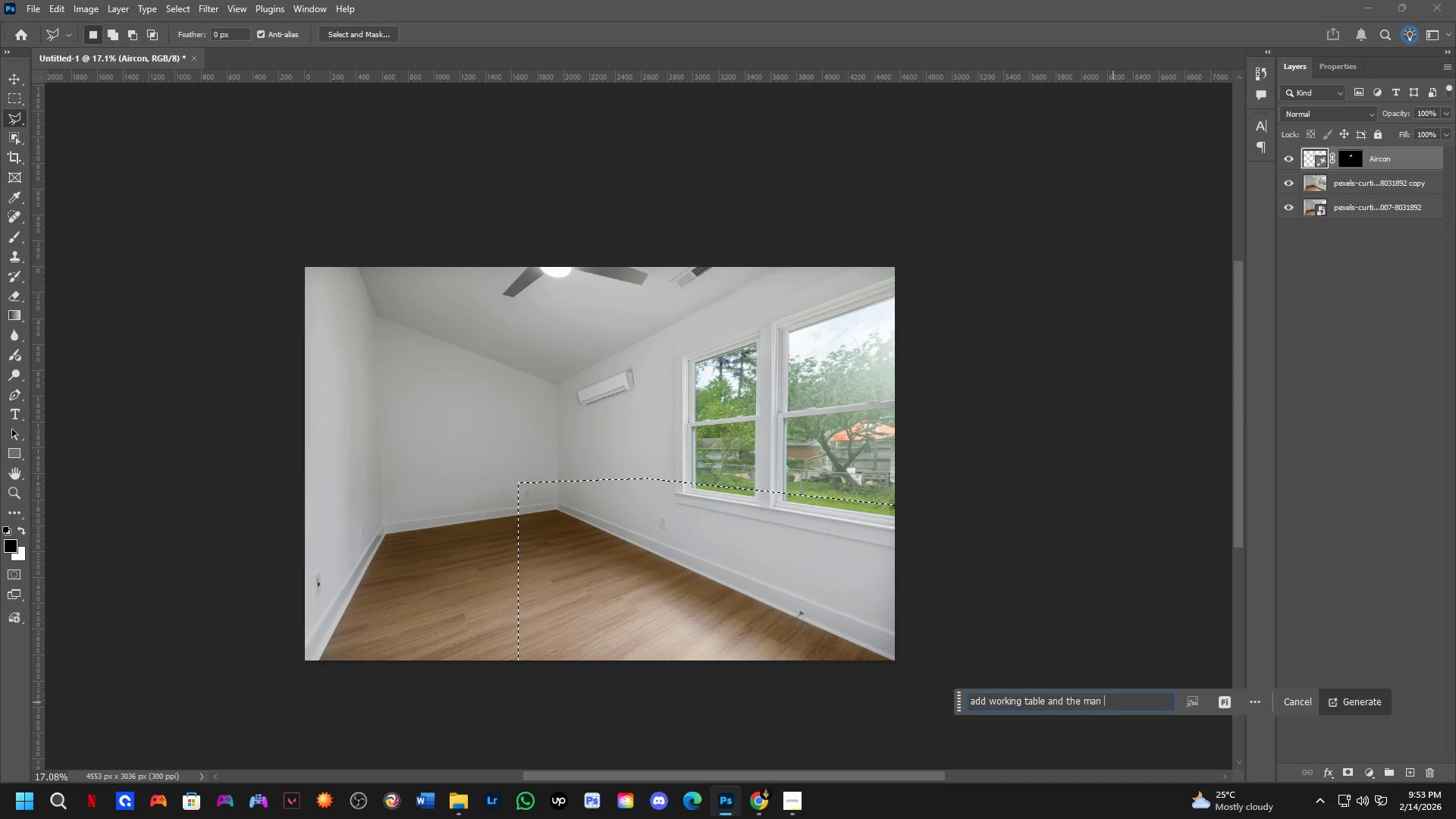 
key(Alt+AltLeft)
 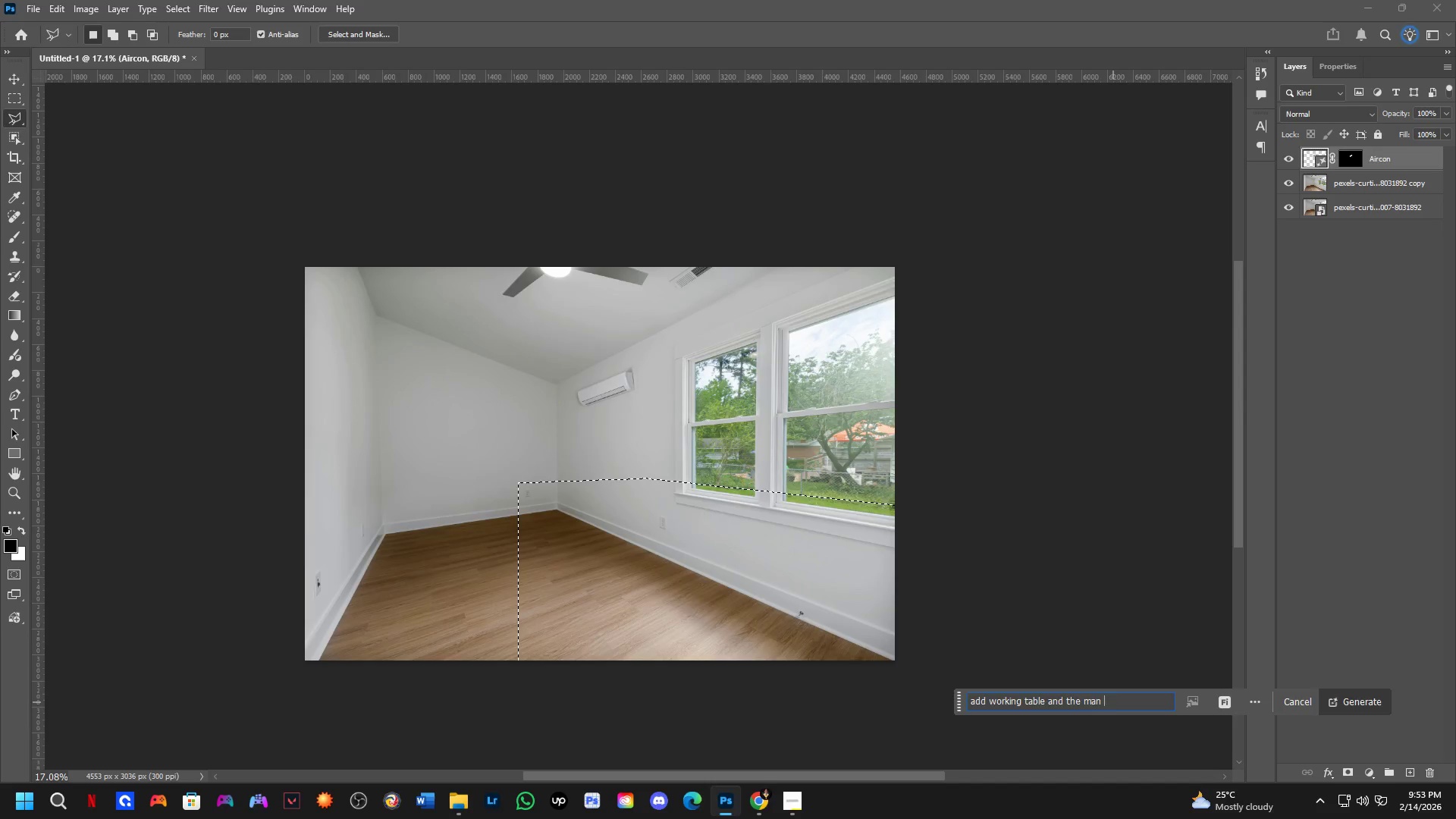 
key(Alt+Tab)